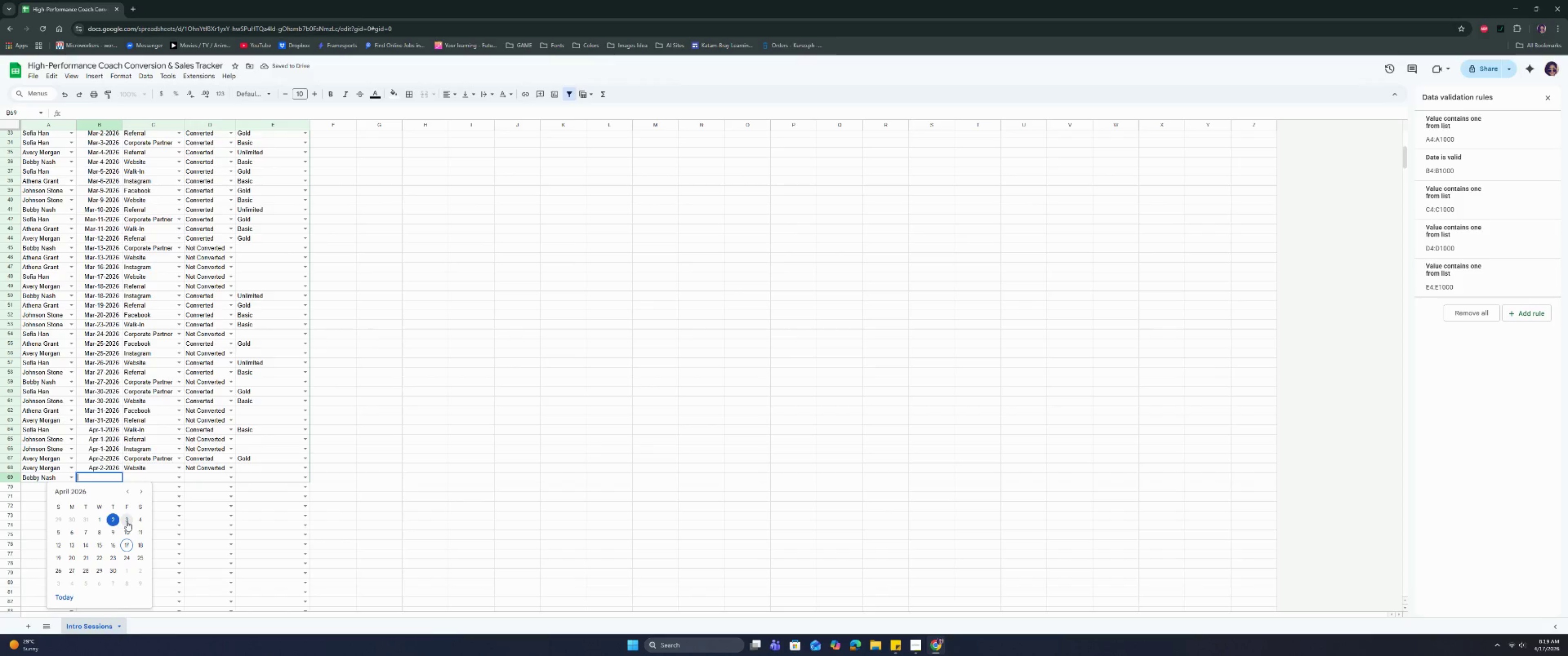 
left_click([127, 522])
 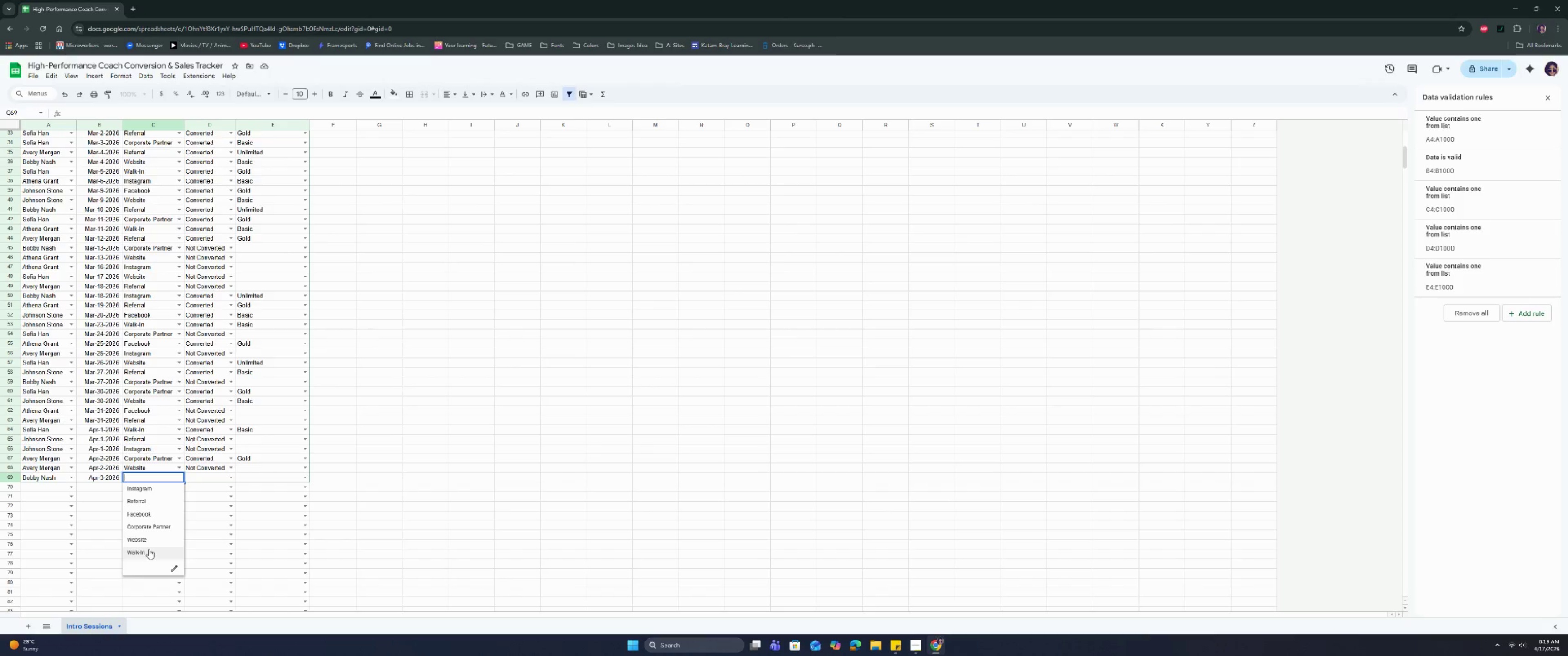 
wait(7.29)
 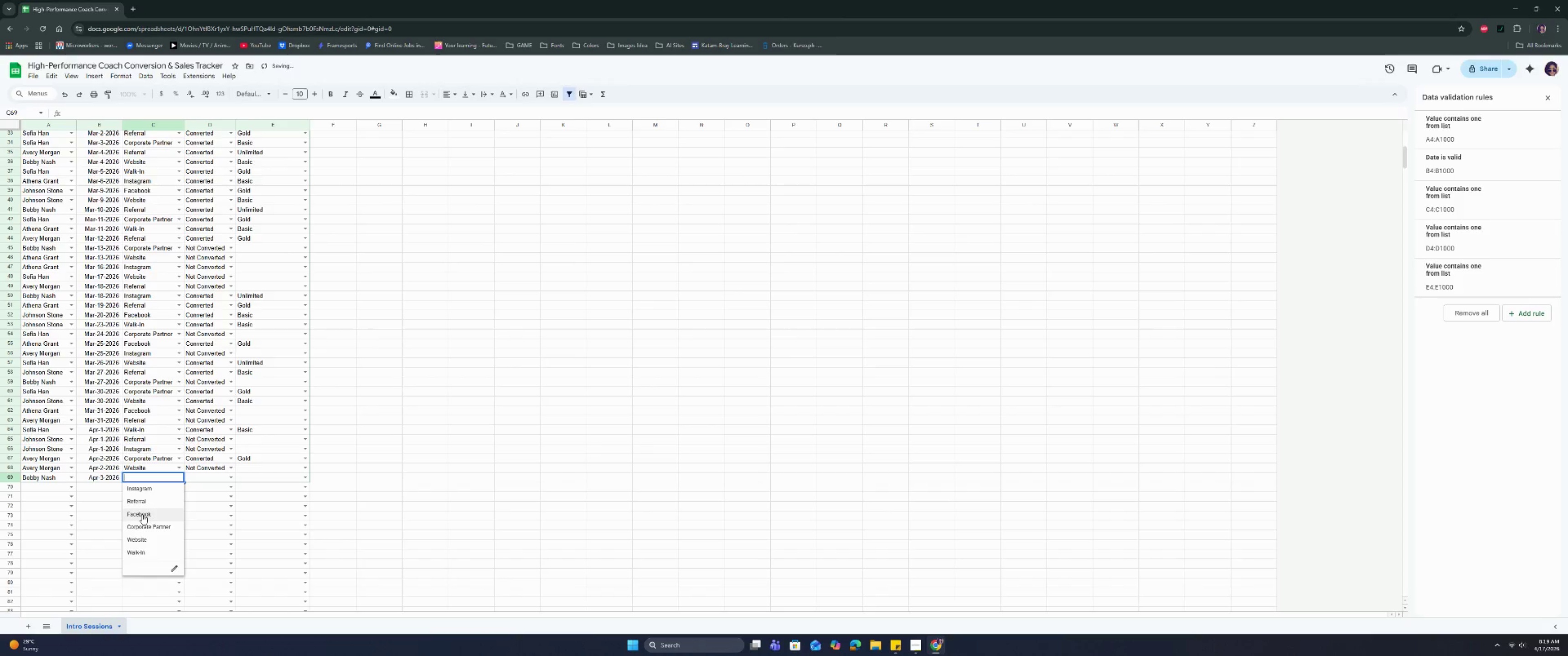 
left_click([156, 506])
 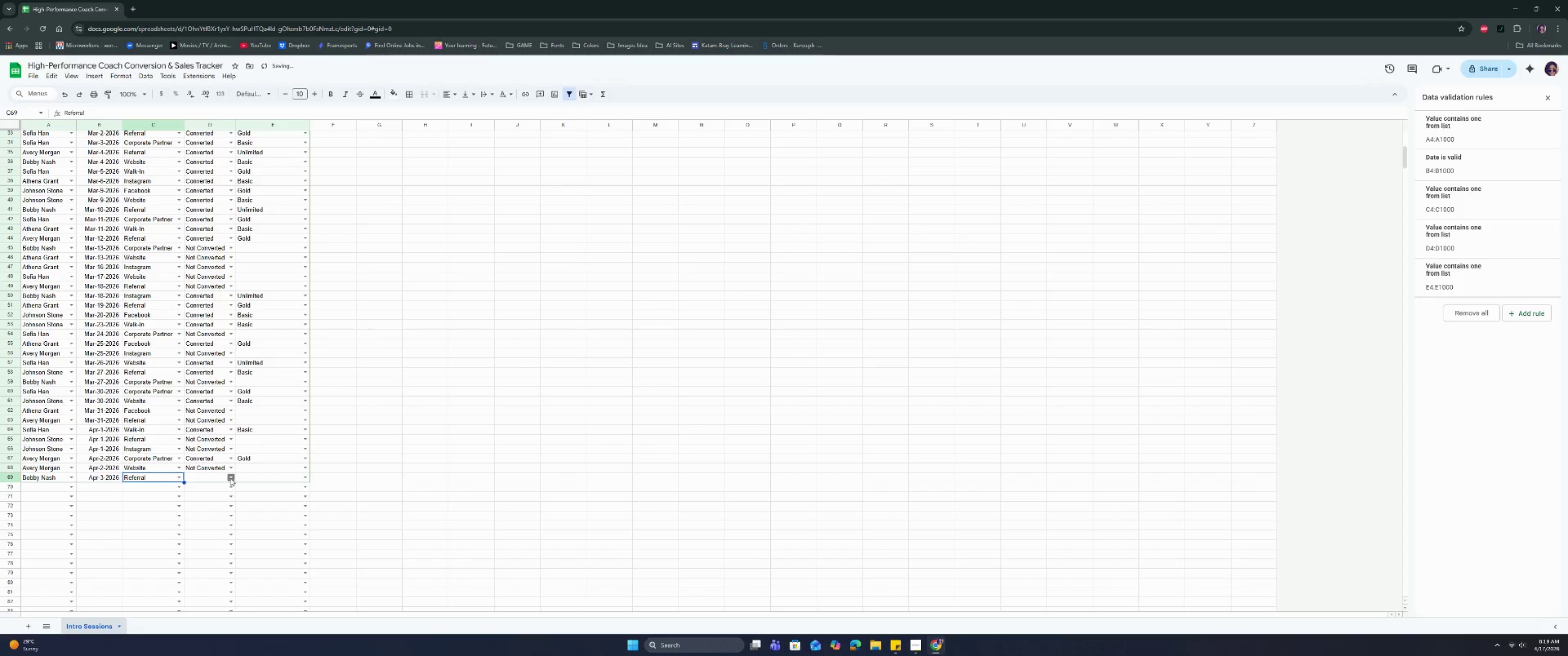 
left_click([230, 477])
 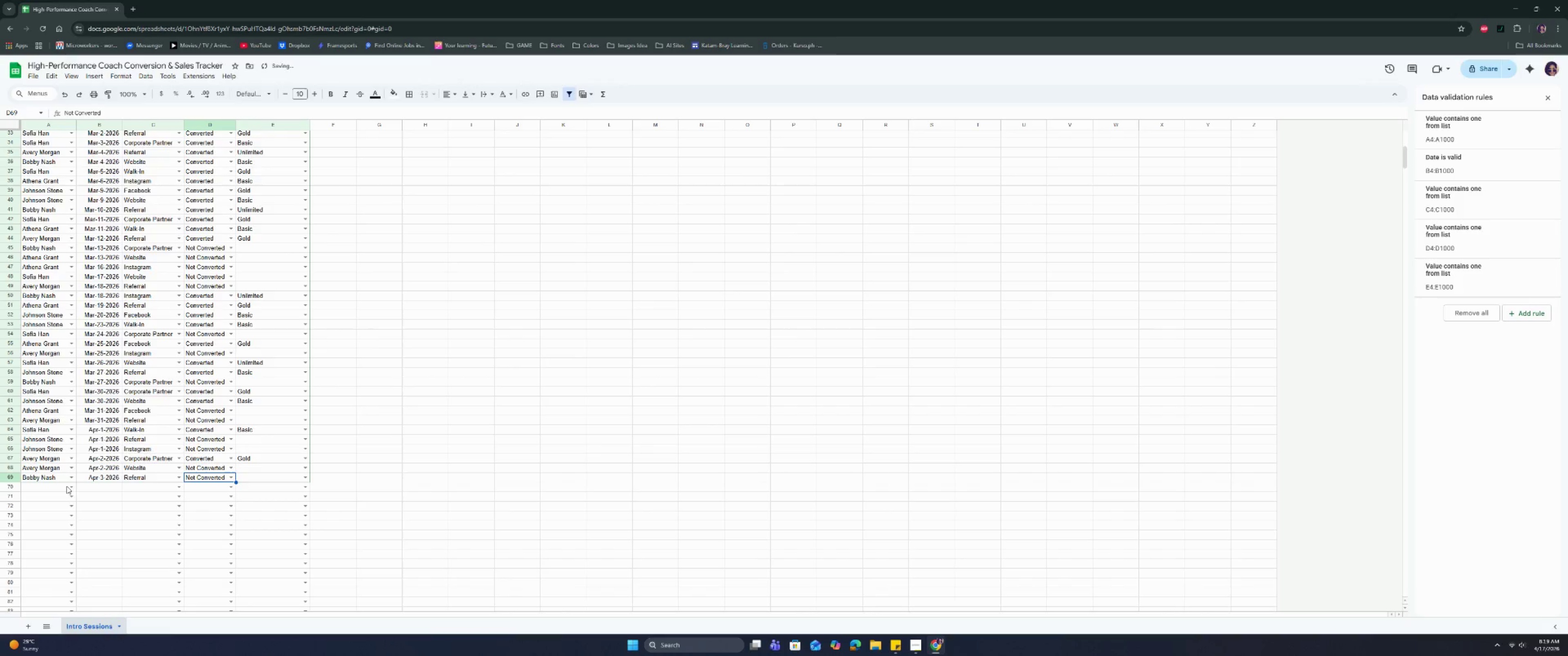 
left_click([67, 489])
 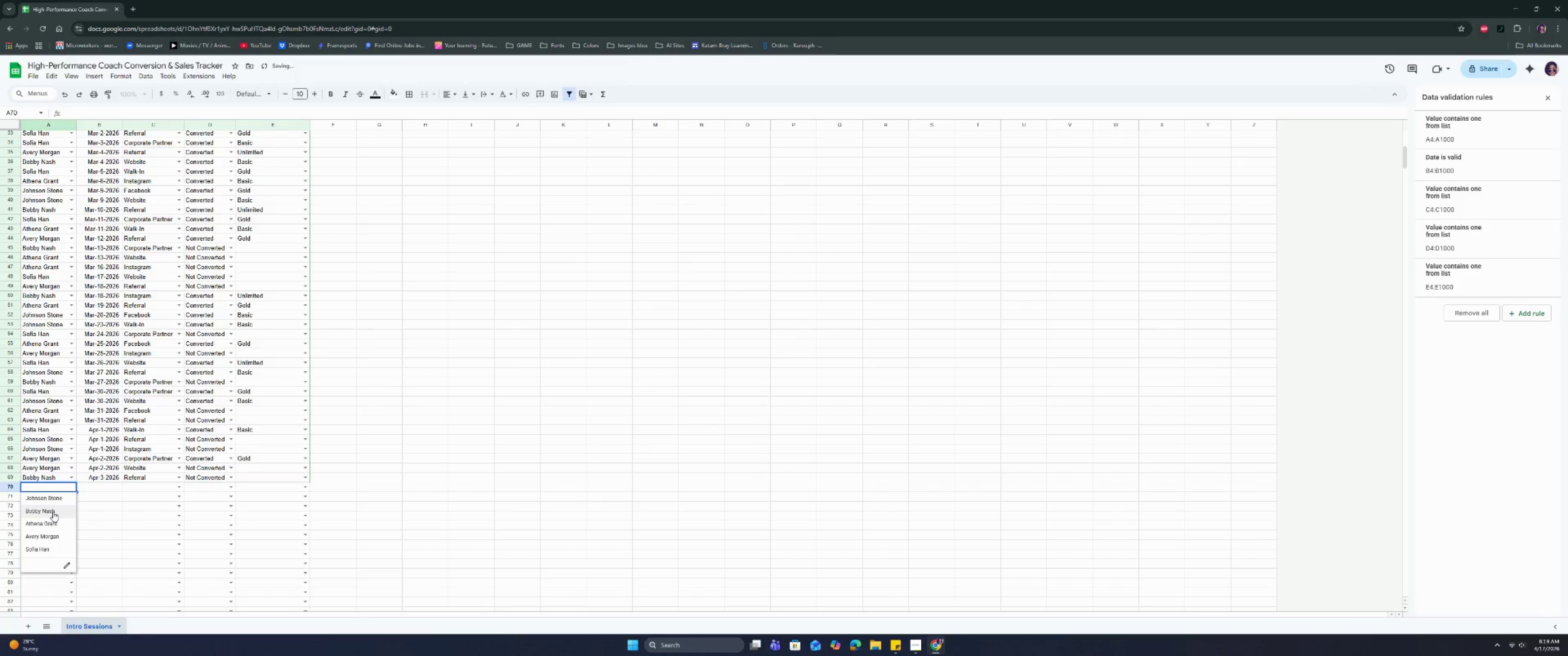 
left_click([53, 512])
 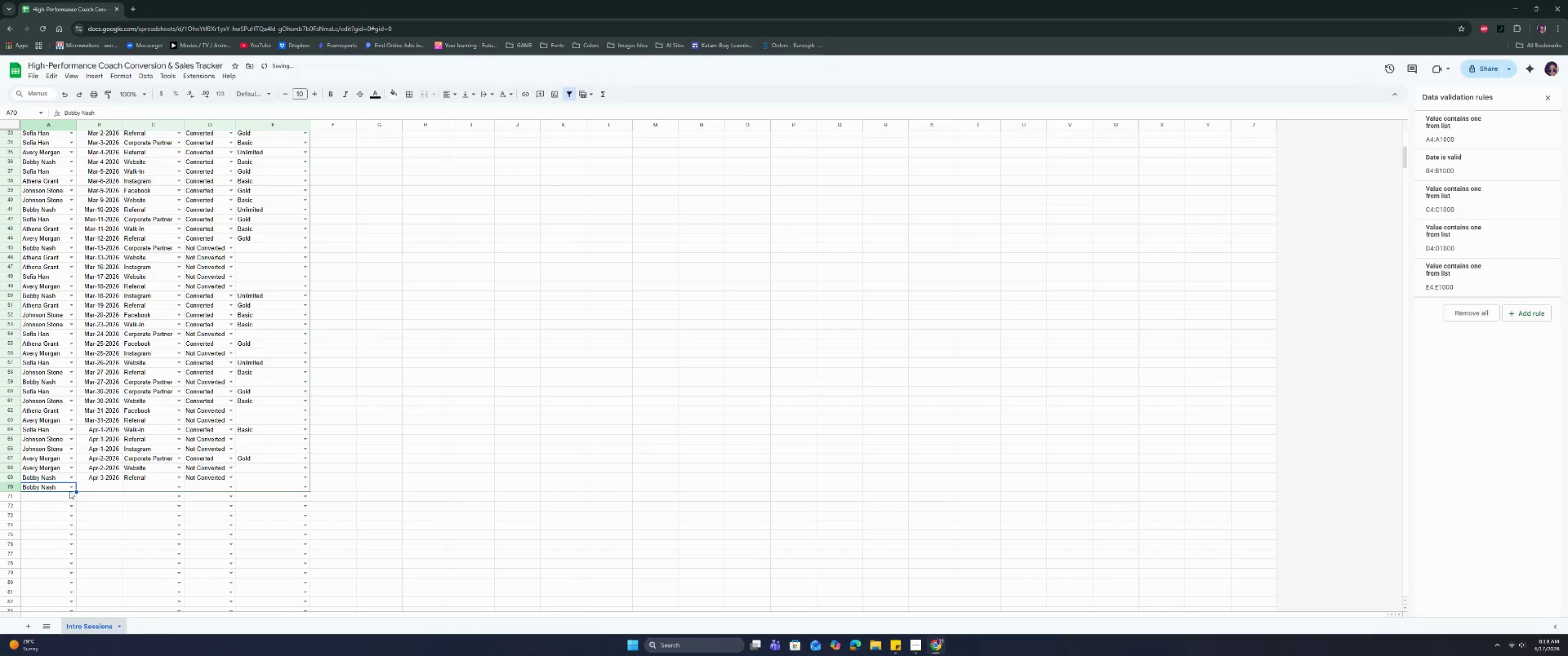 
left_click([73, 489])
 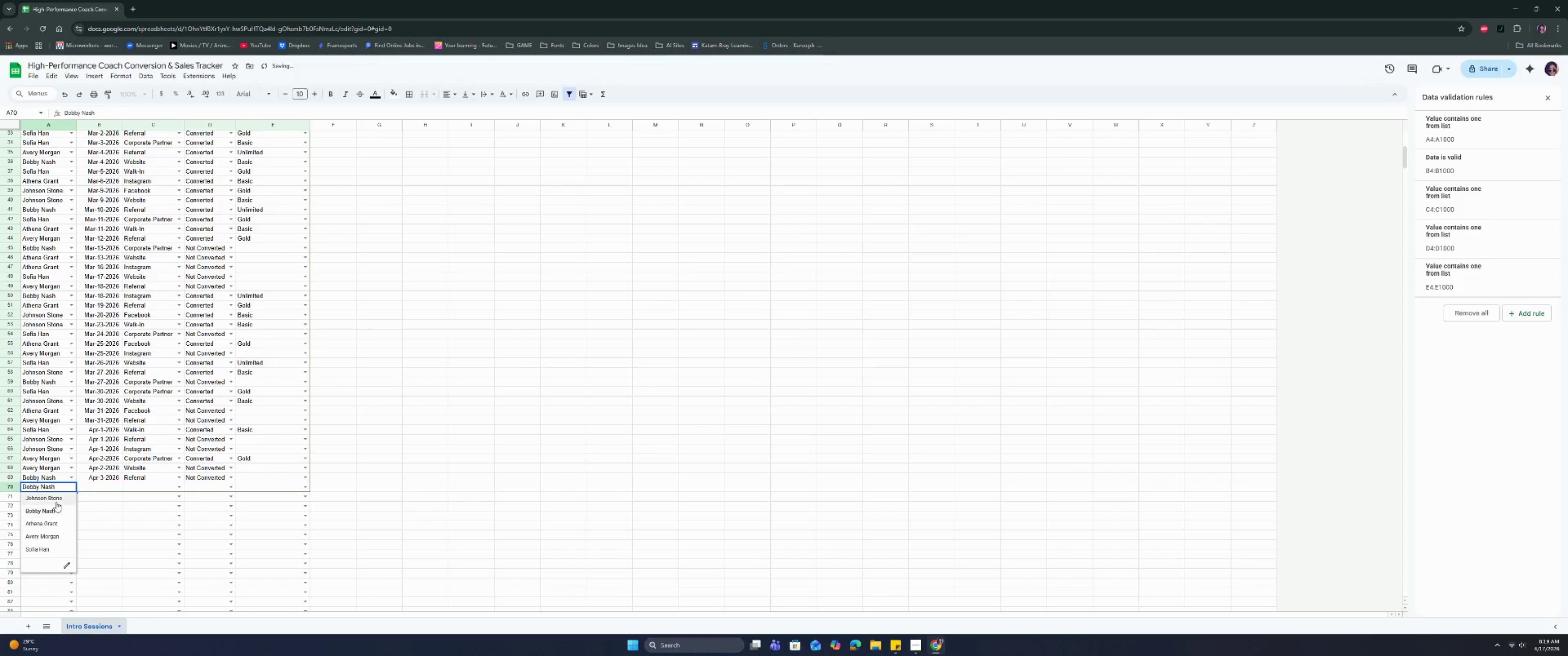 
left_click([56, 501])
 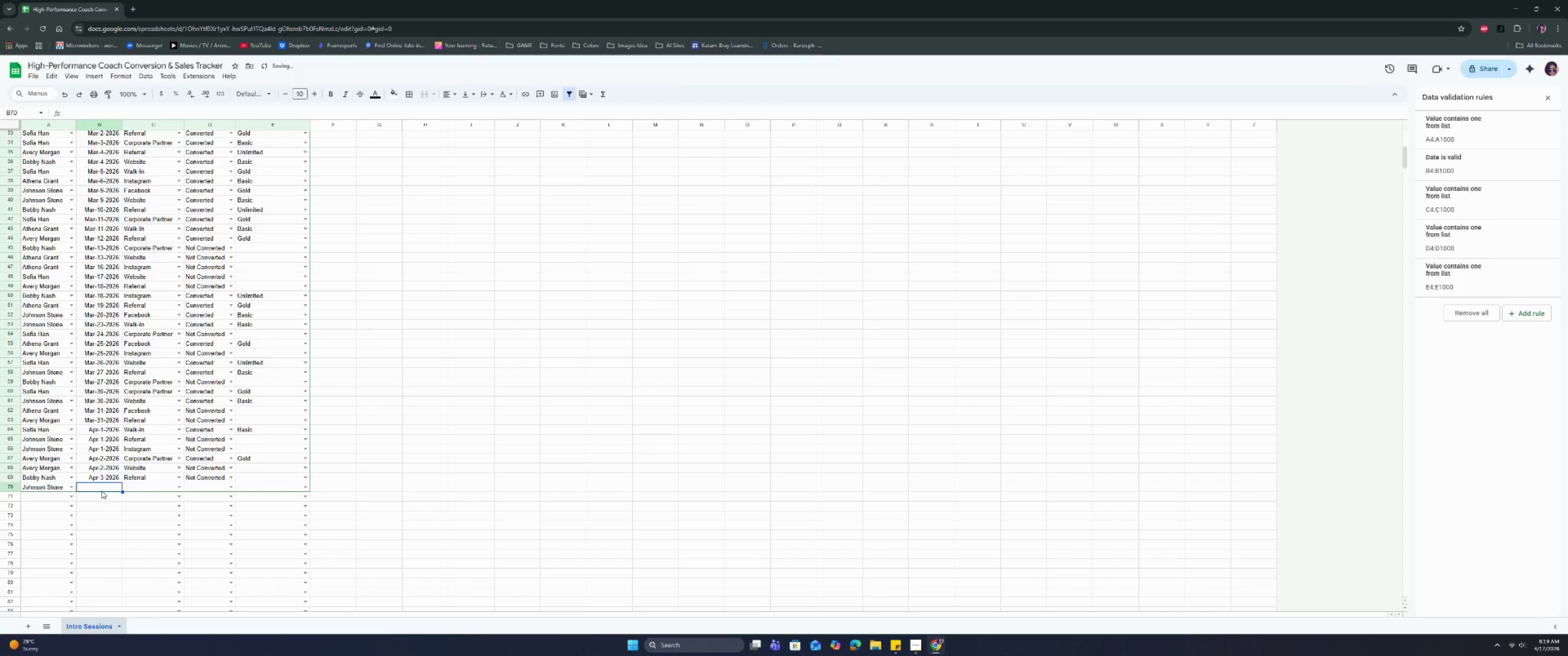 
double_click([111, 487])
 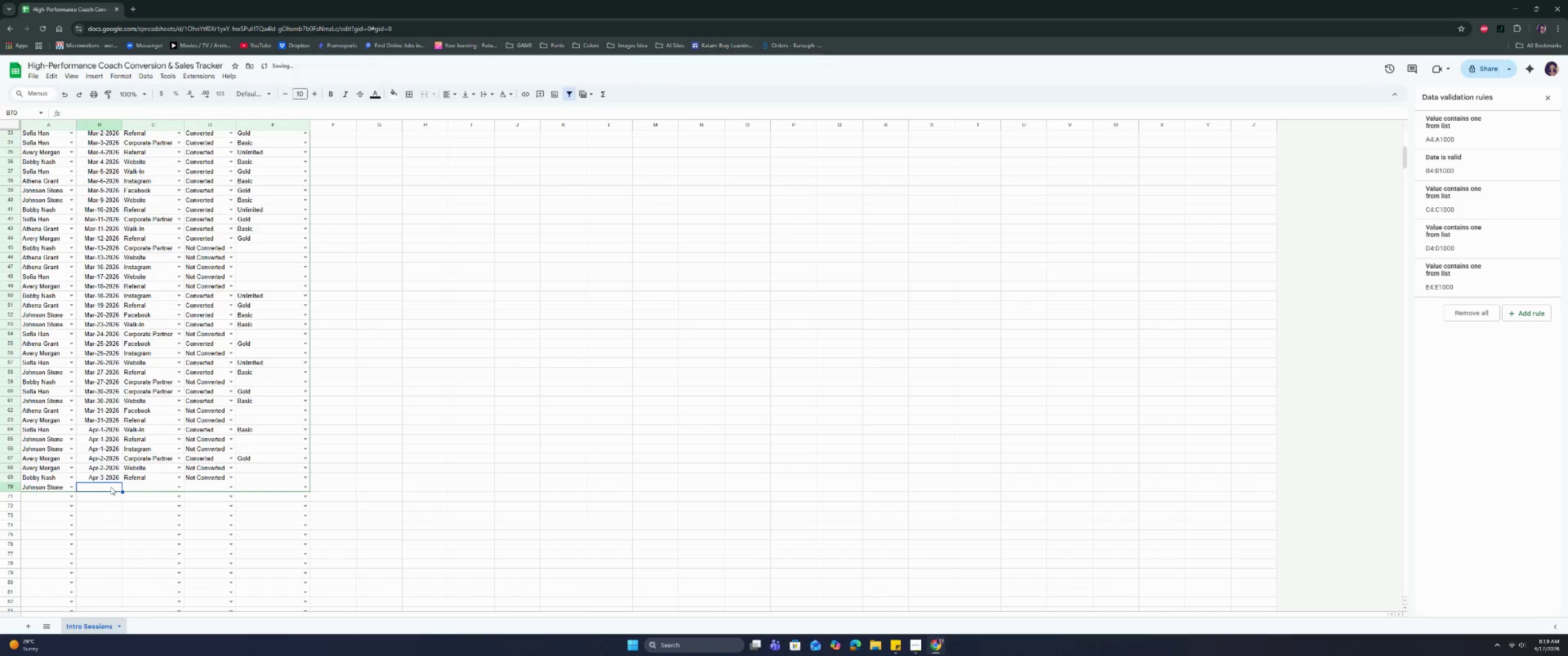 
triple_click([111, 487])
 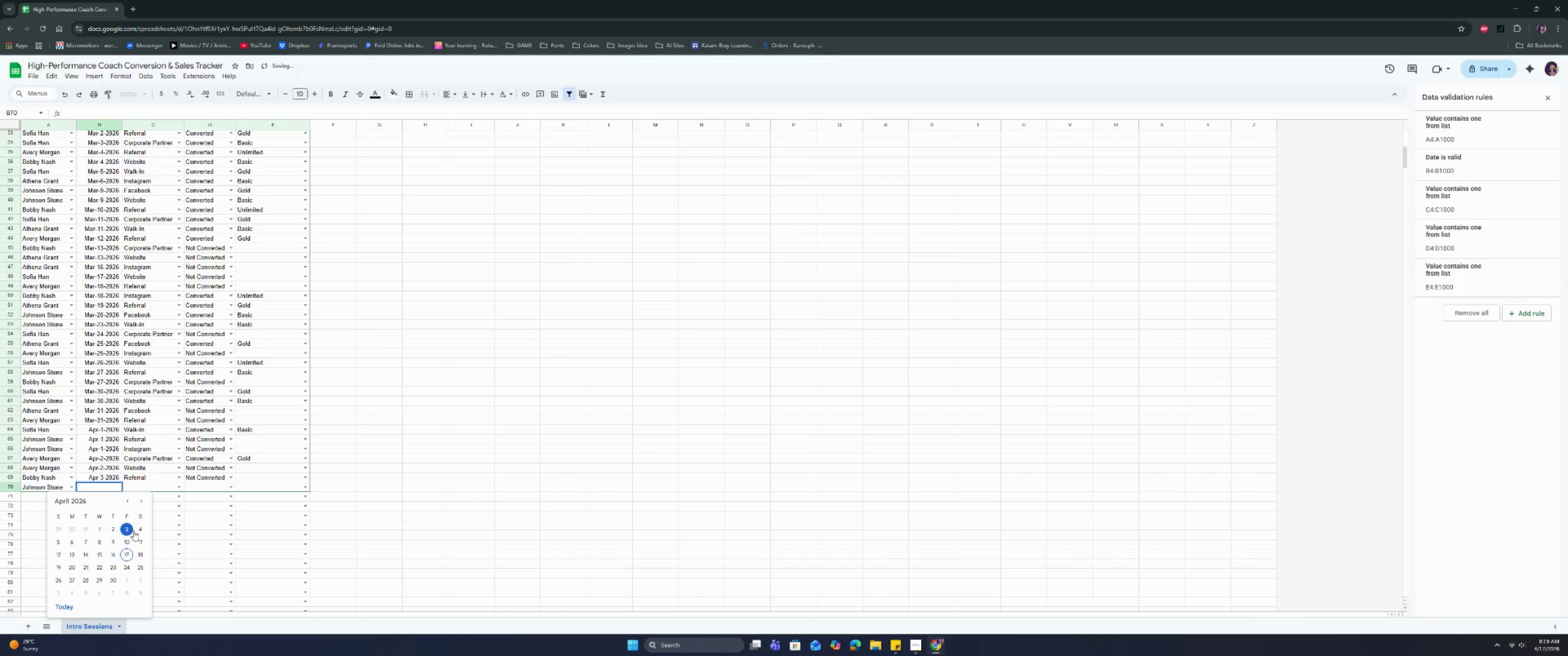 
left_click([142, 529])
 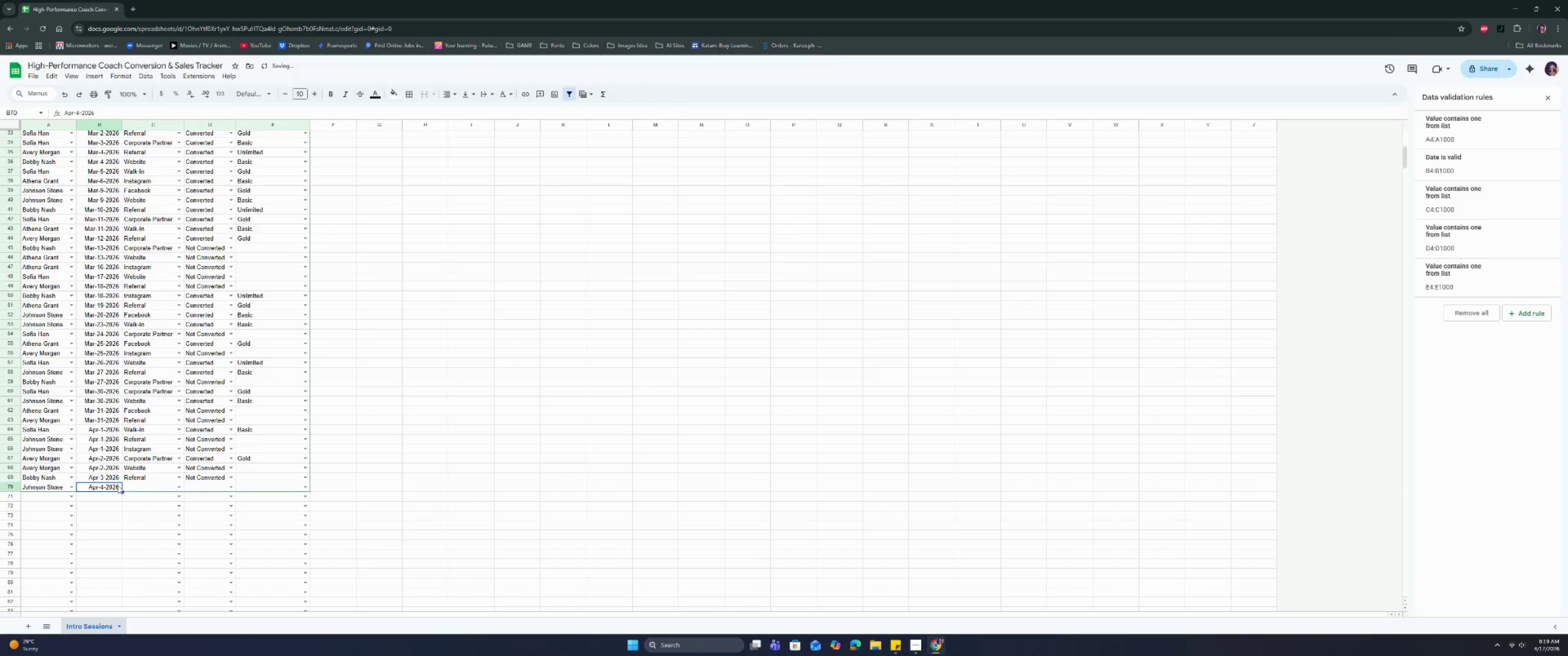 
double_click([114, 486])
 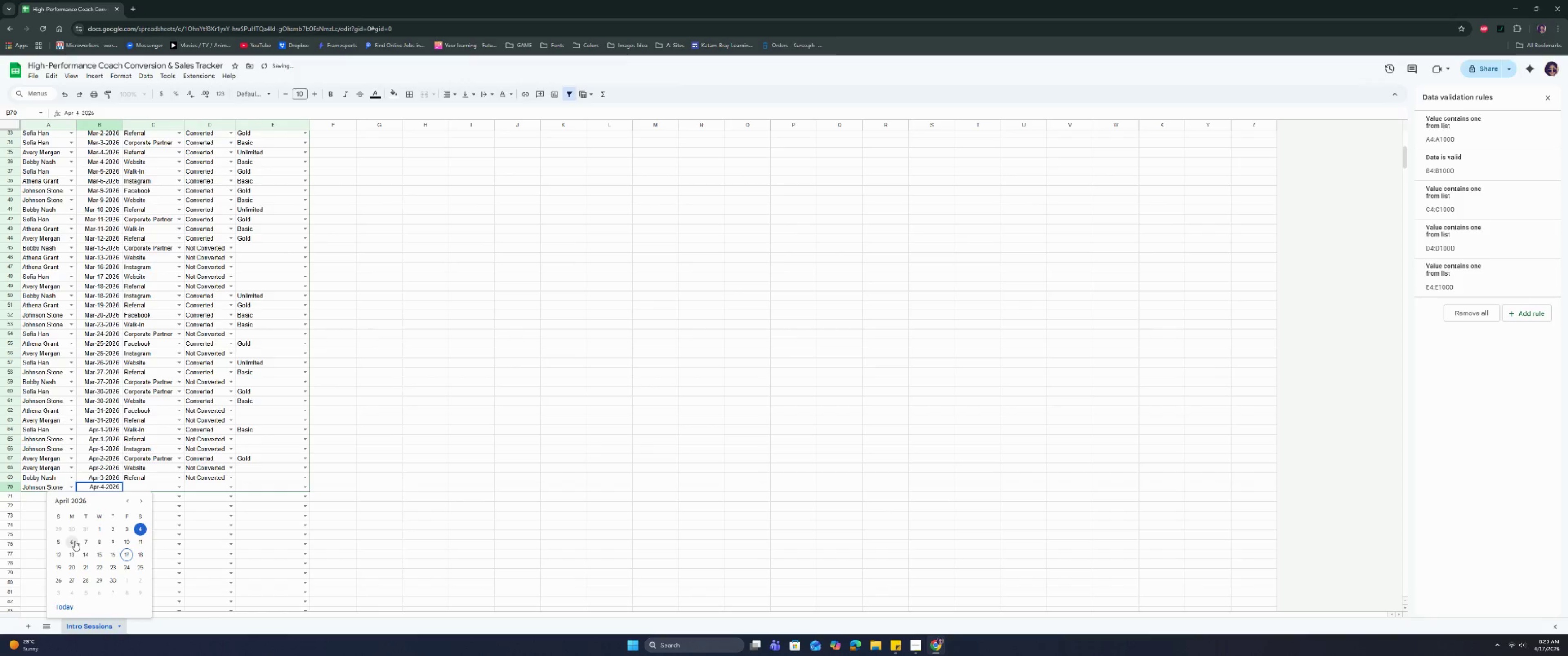 
left_click([74, 541])
 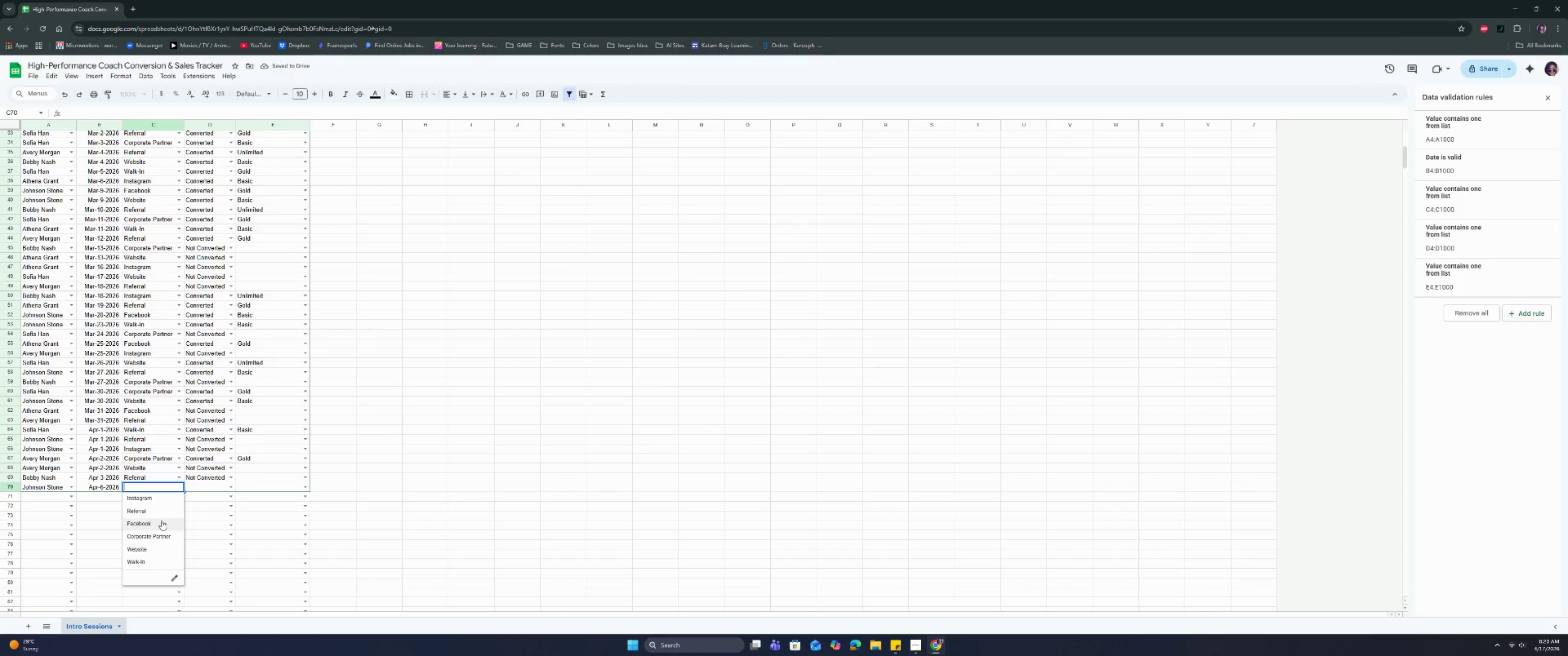 
left_click([161, 520])
 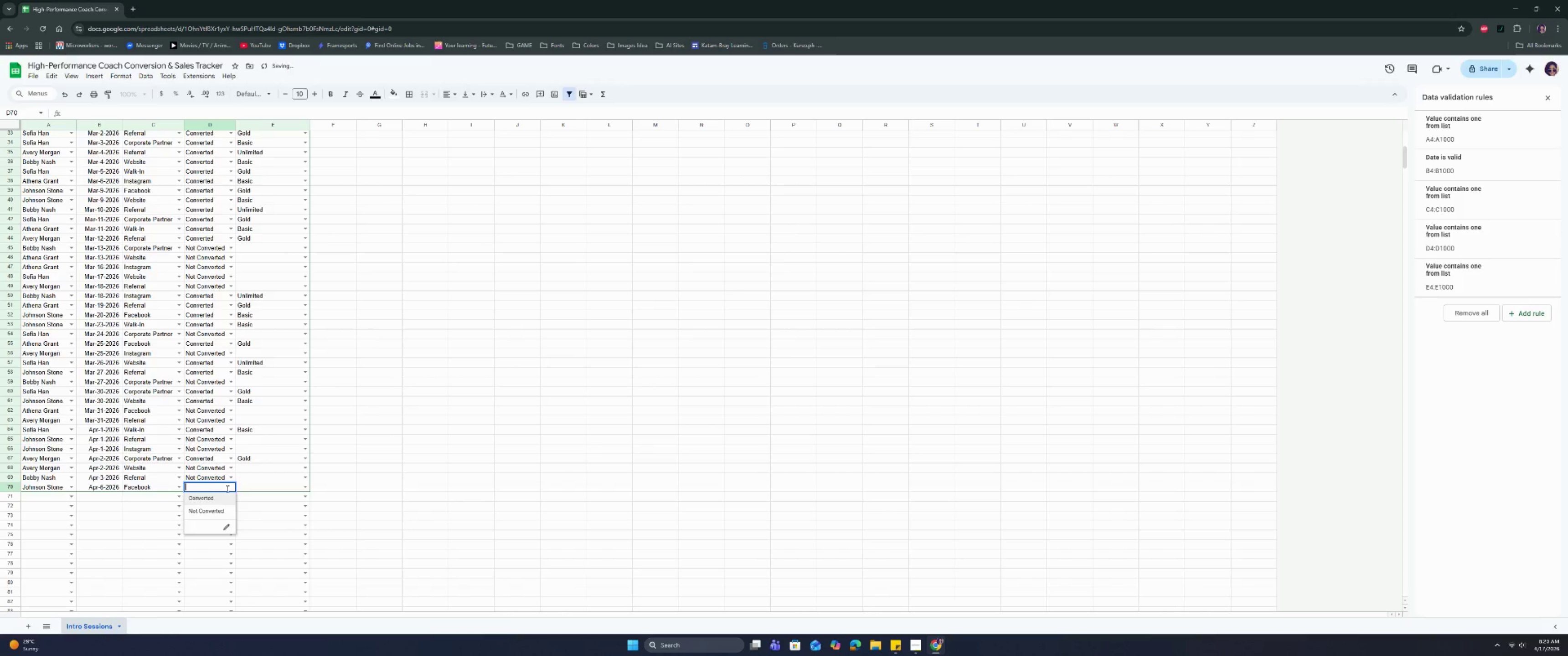 
double_click([218, 499])
 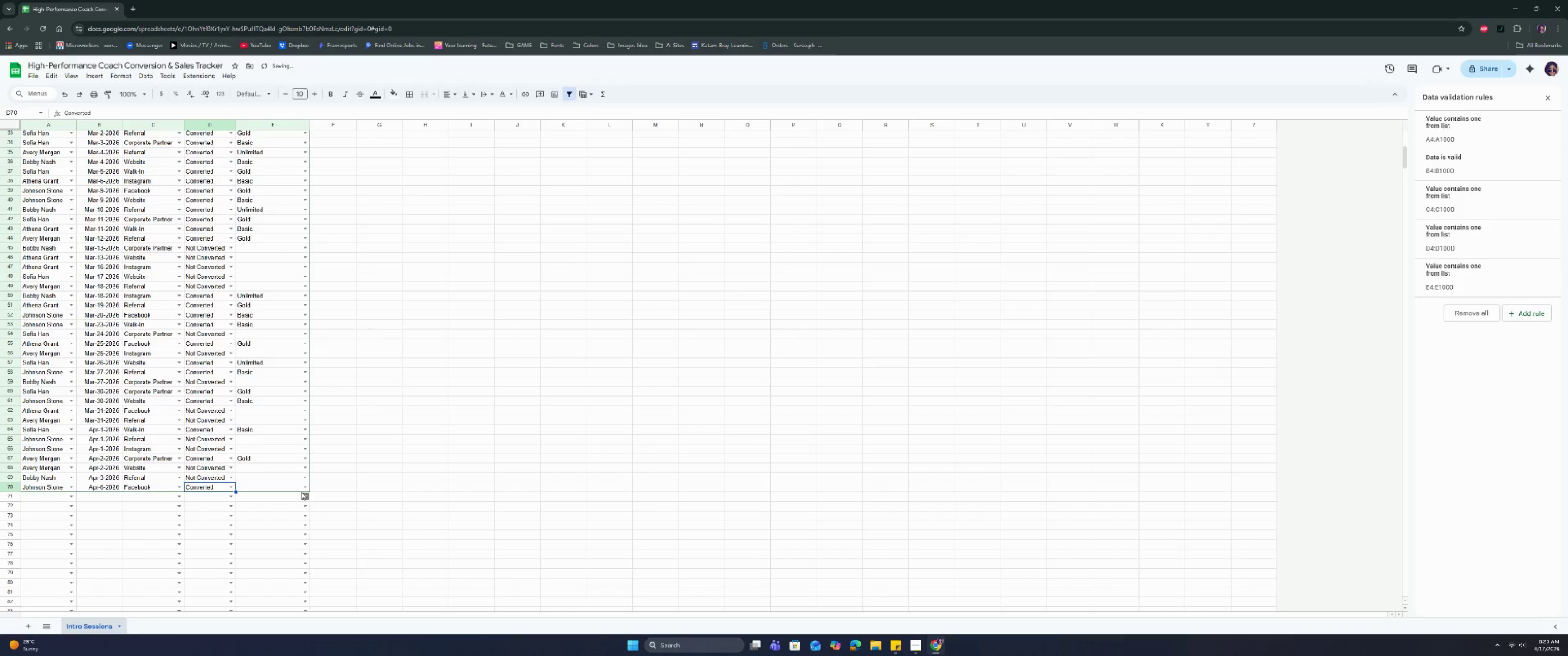 
left_click([301, 487])
 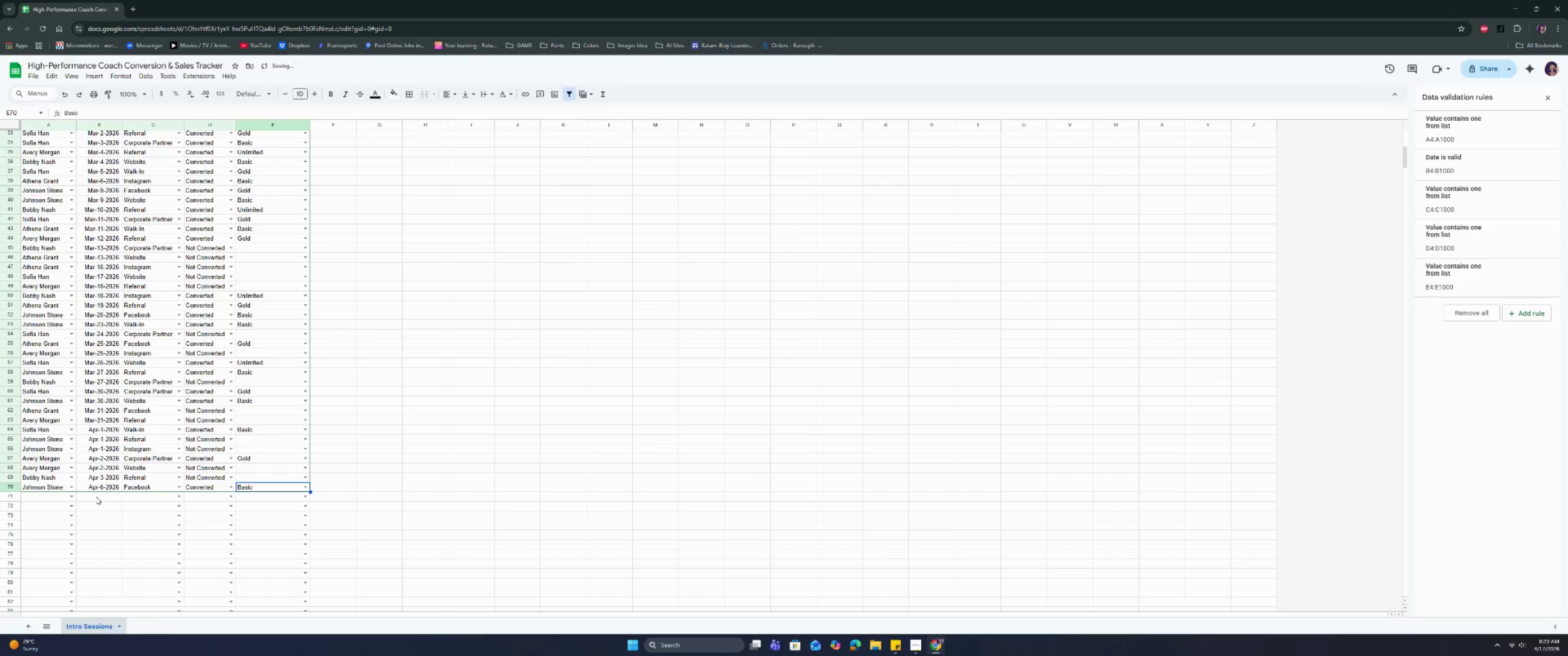 
left_click([67, 497])
 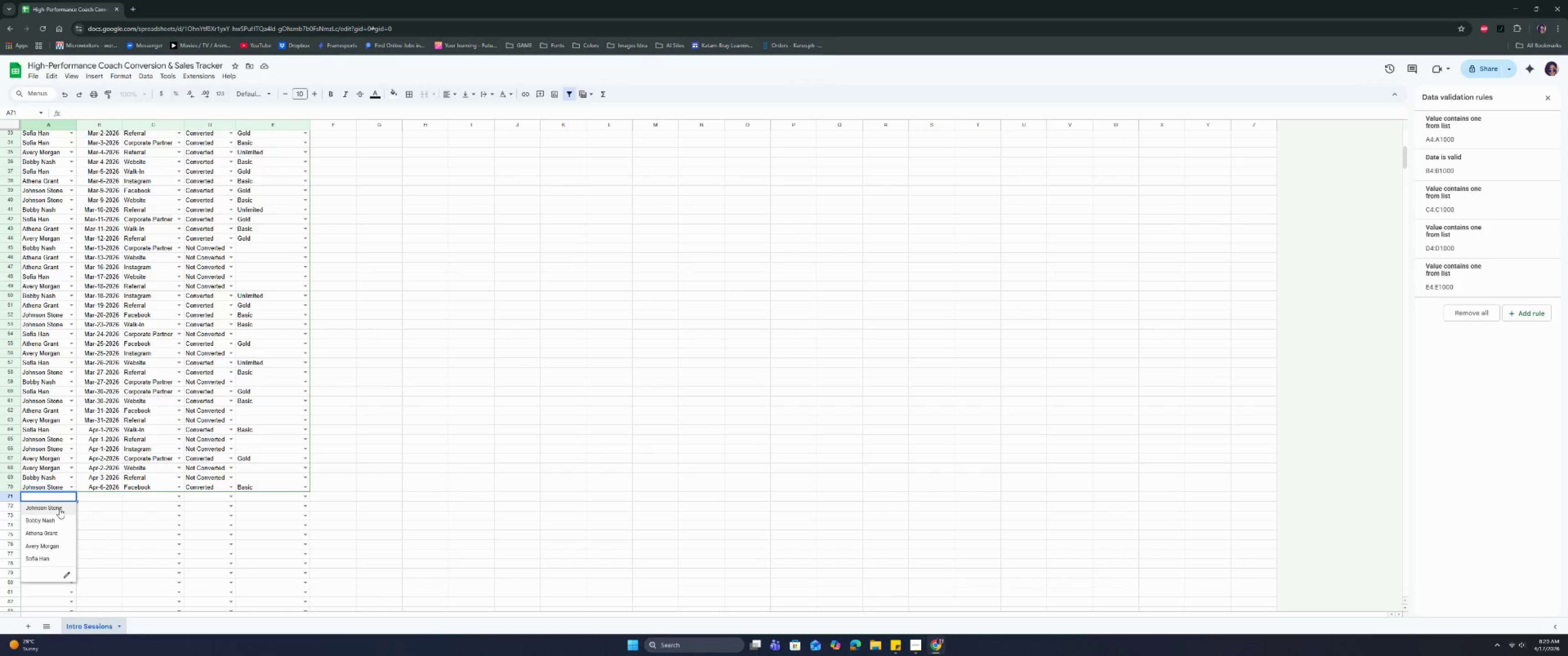 
wait(15.46)
 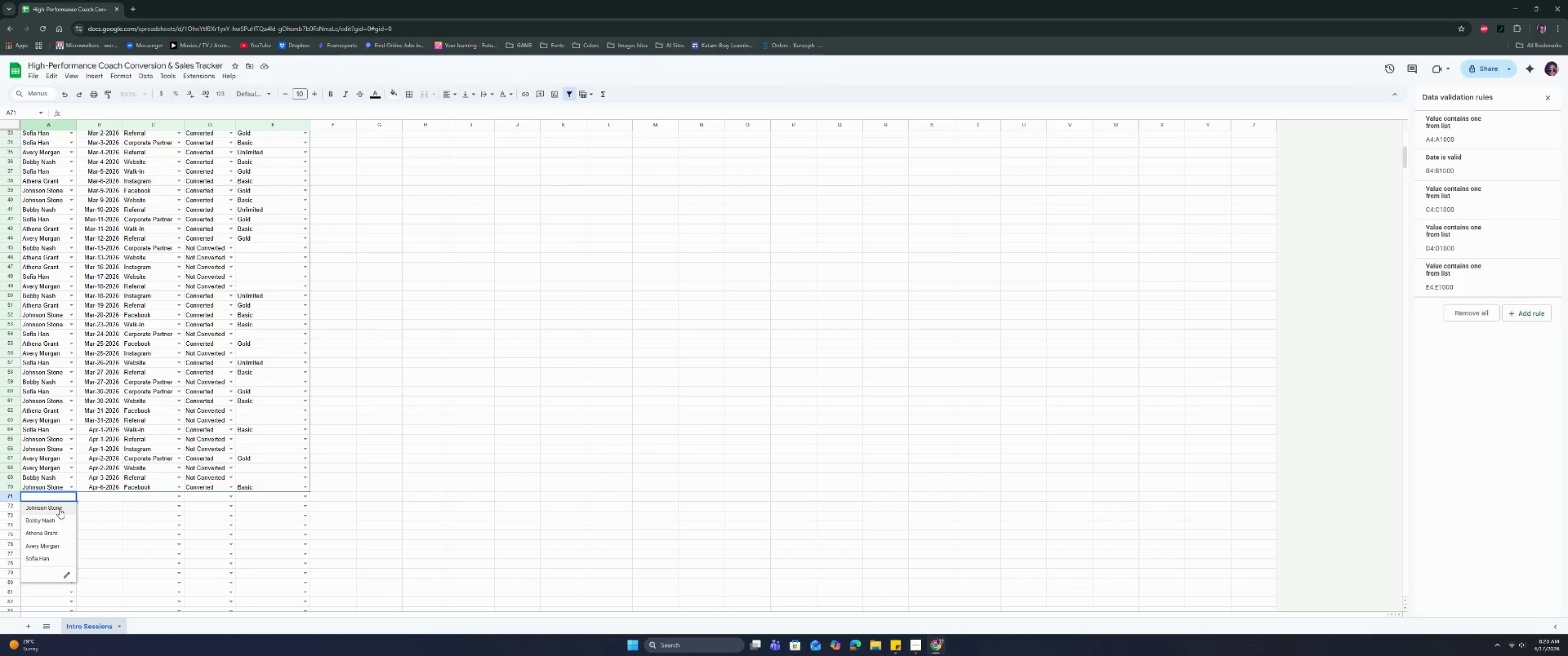 
left_click([44, 534])
 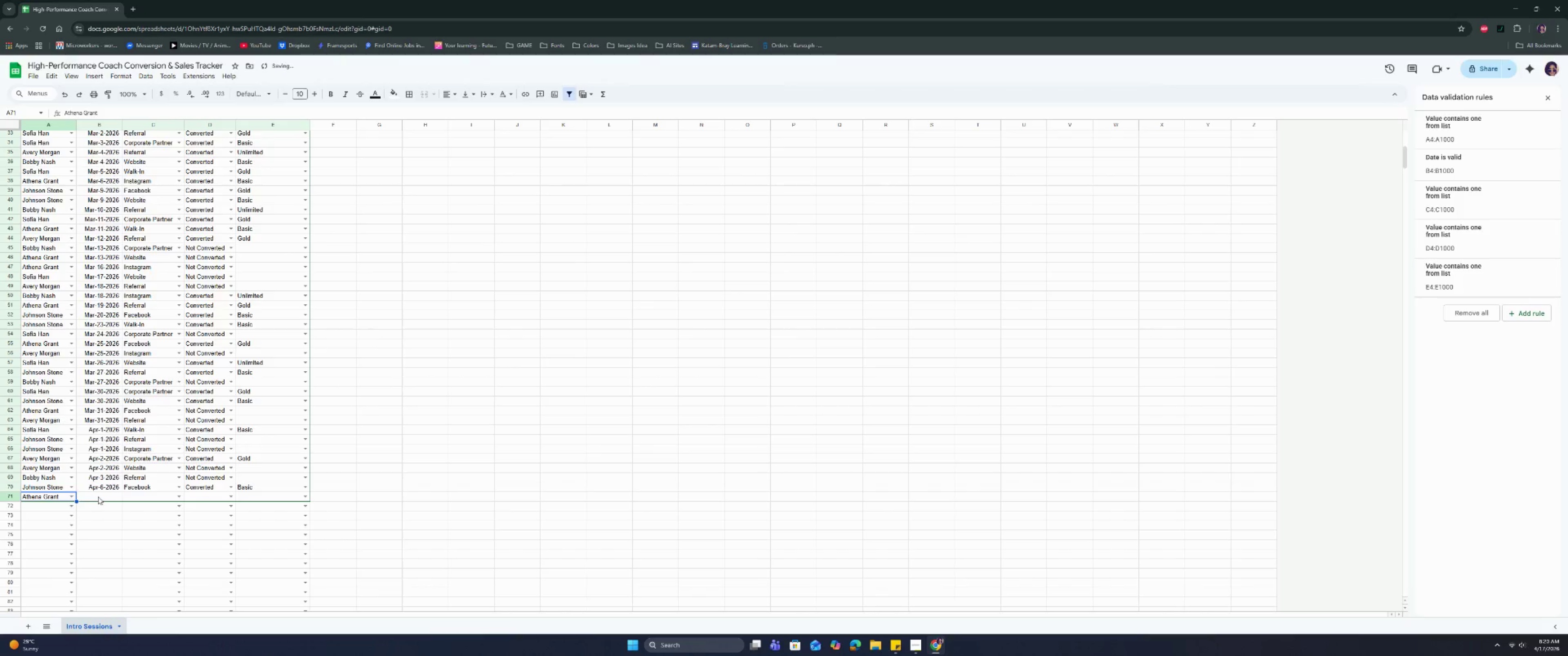 
double_click([100, 495])
 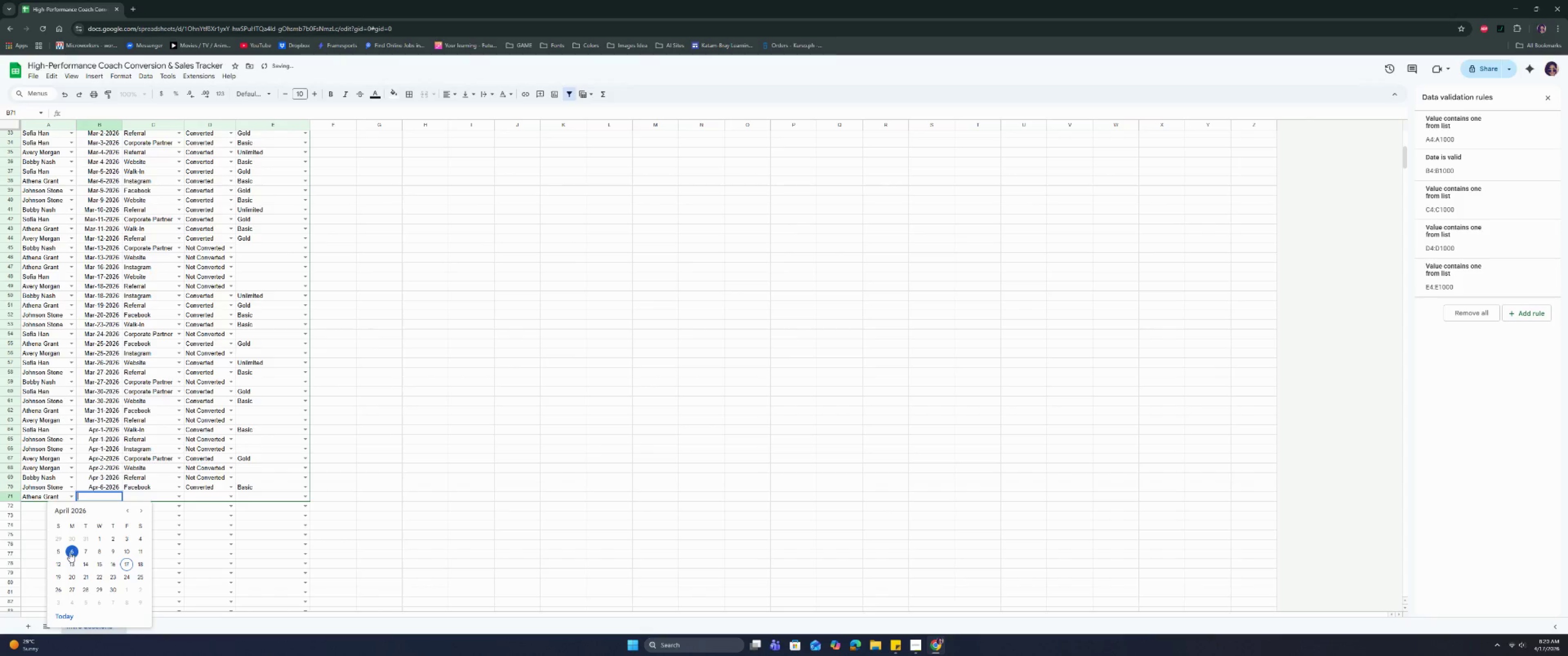 
left_click([84, 551])
 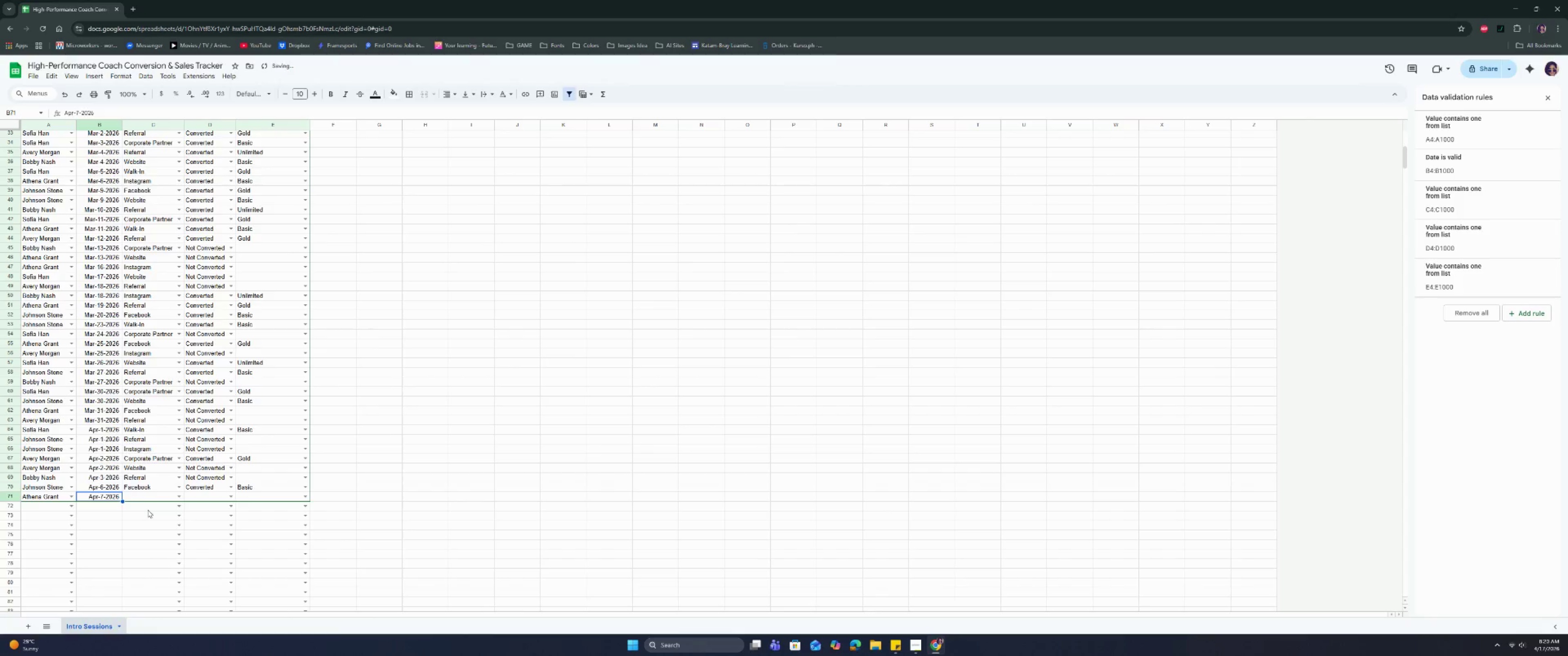 
left_click([172, 495])
 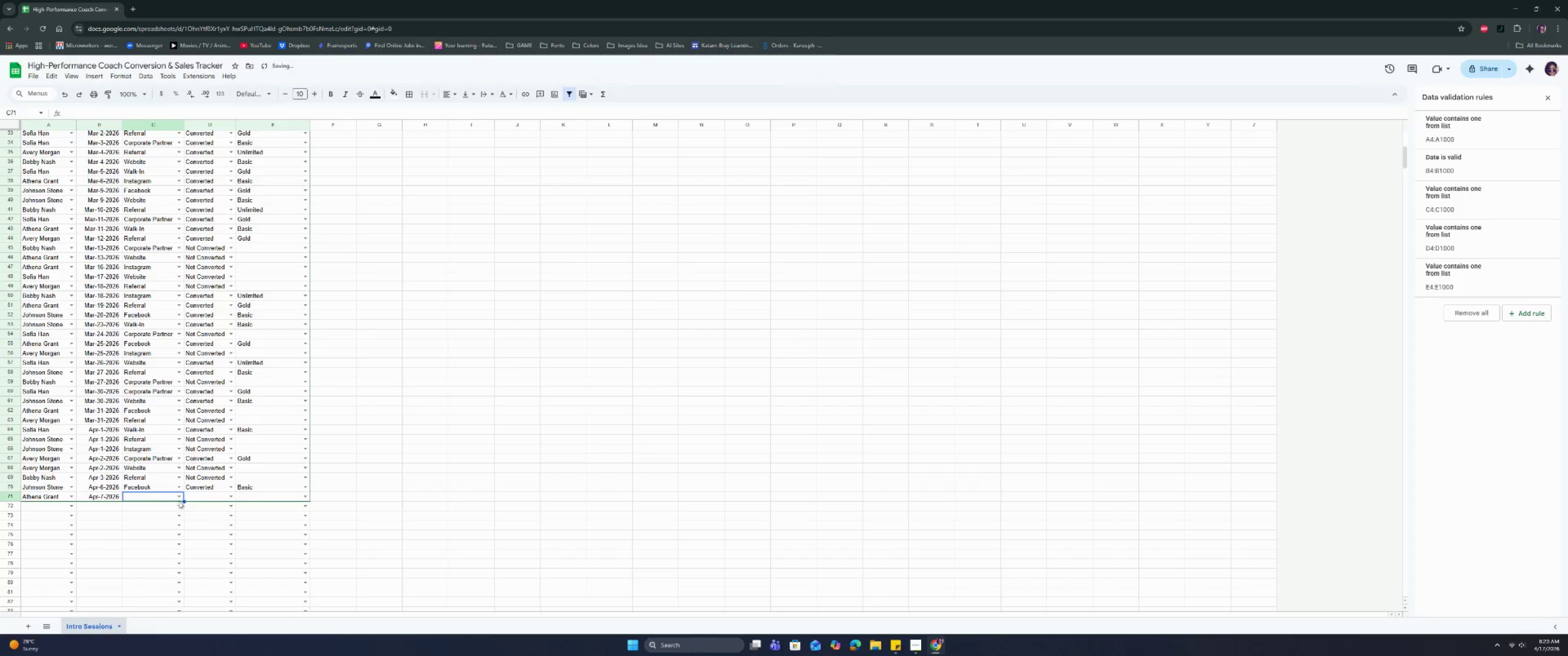 
left_click([183, 496])
 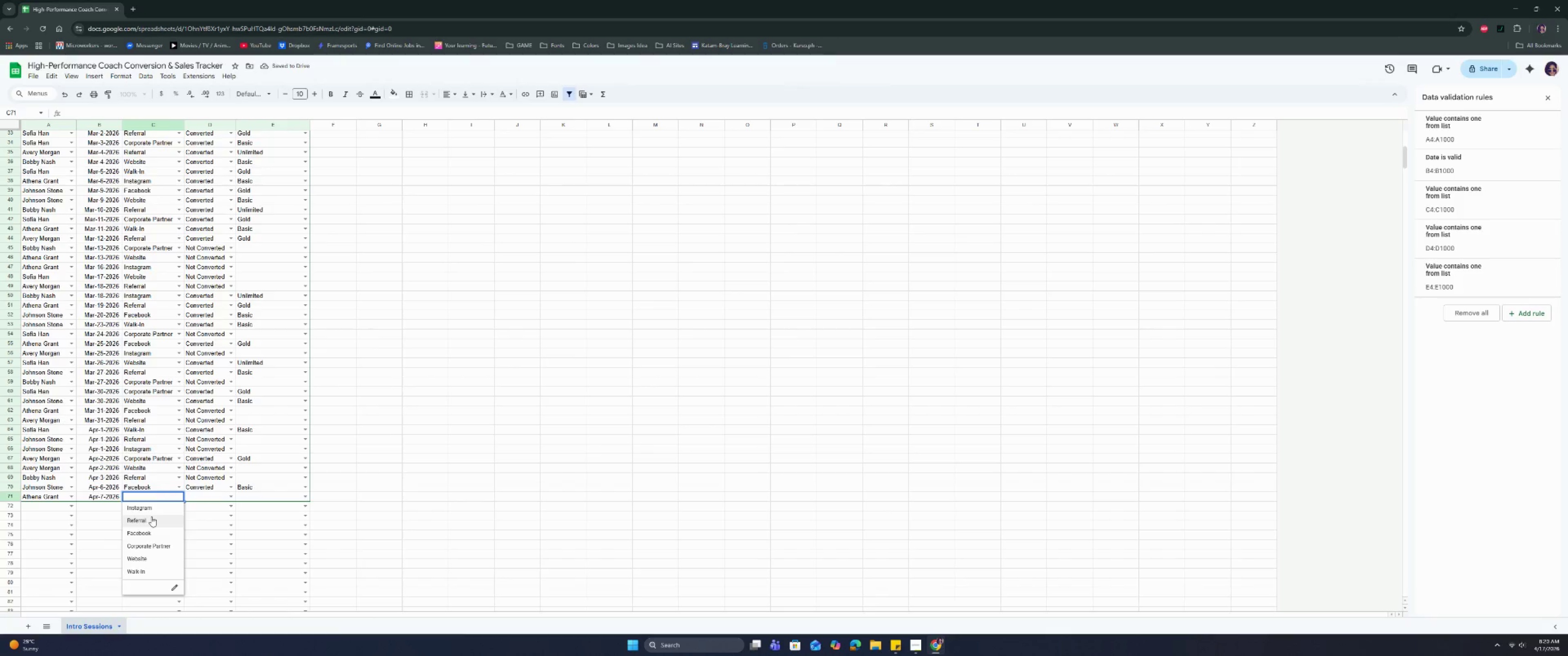 
left_click([155, 505])
 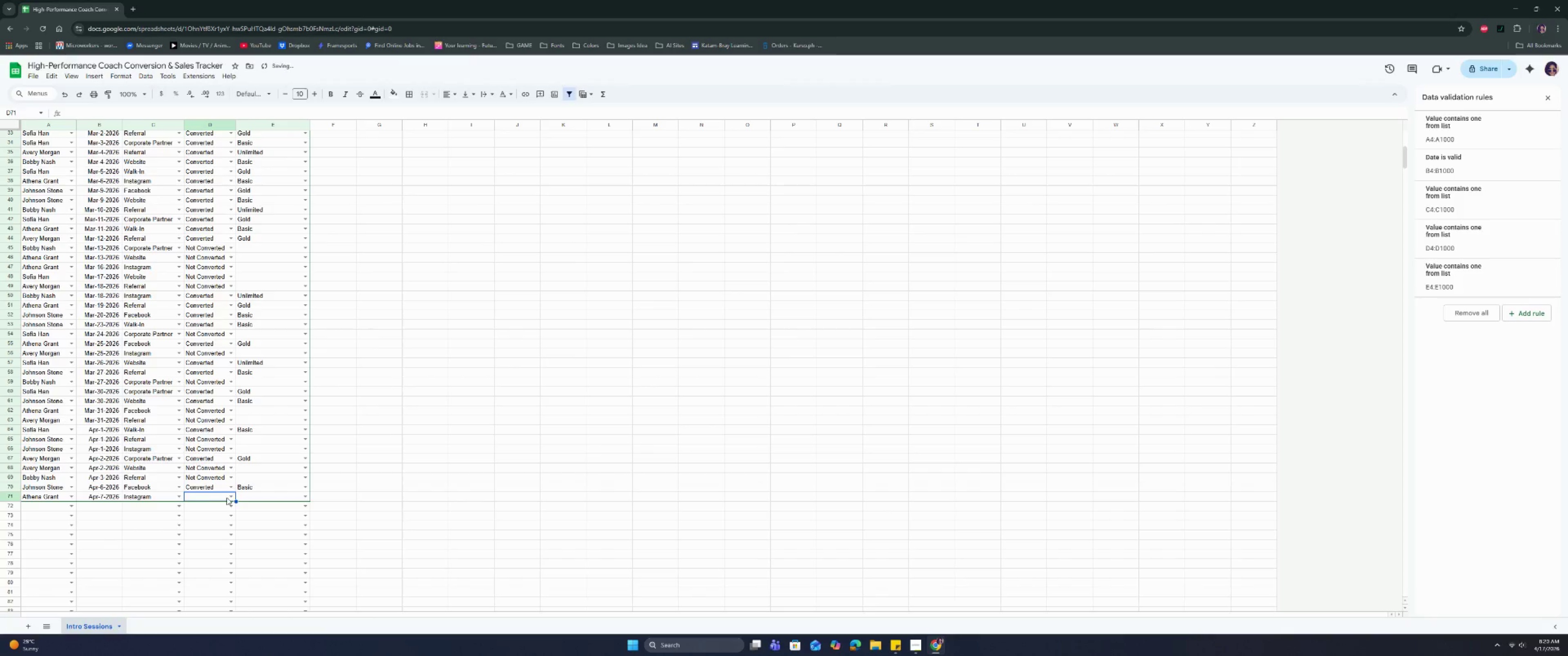 
double_click([229, 497])
 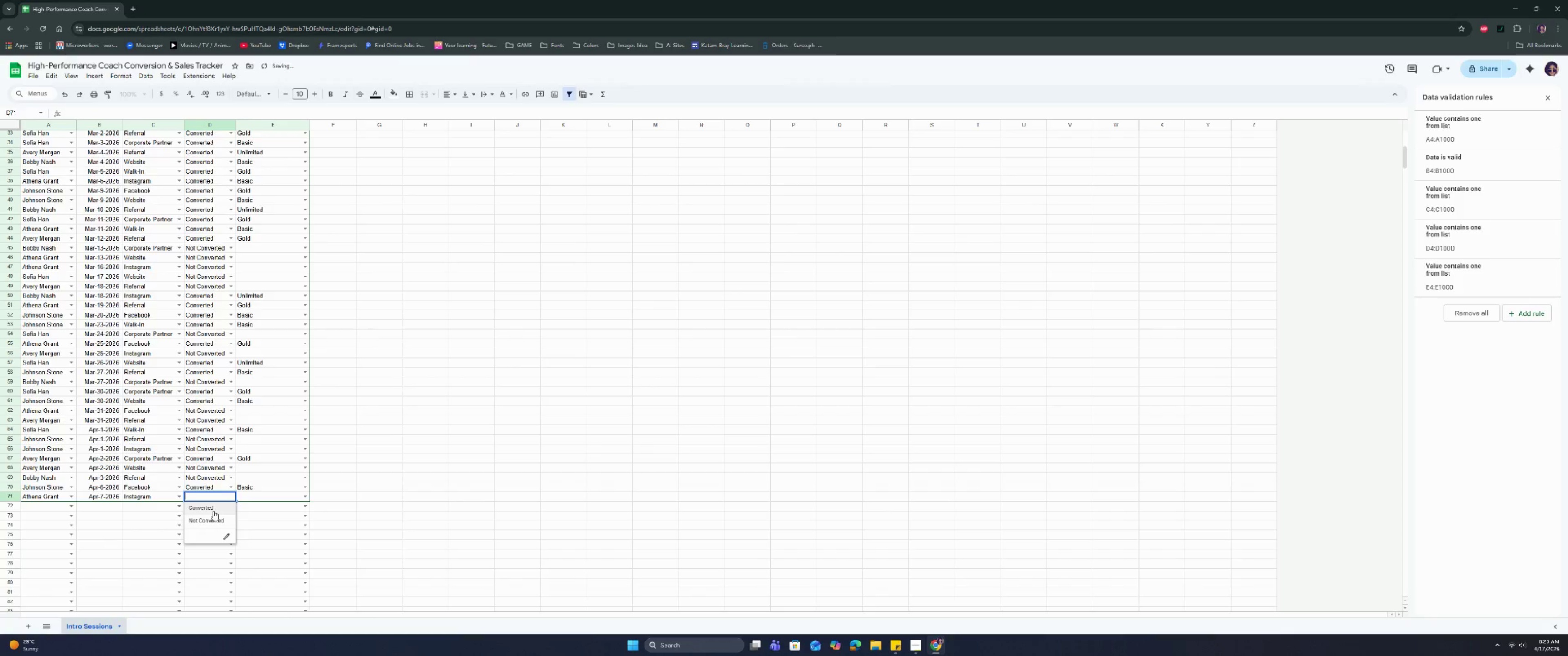 
triple_click([213, 511])
 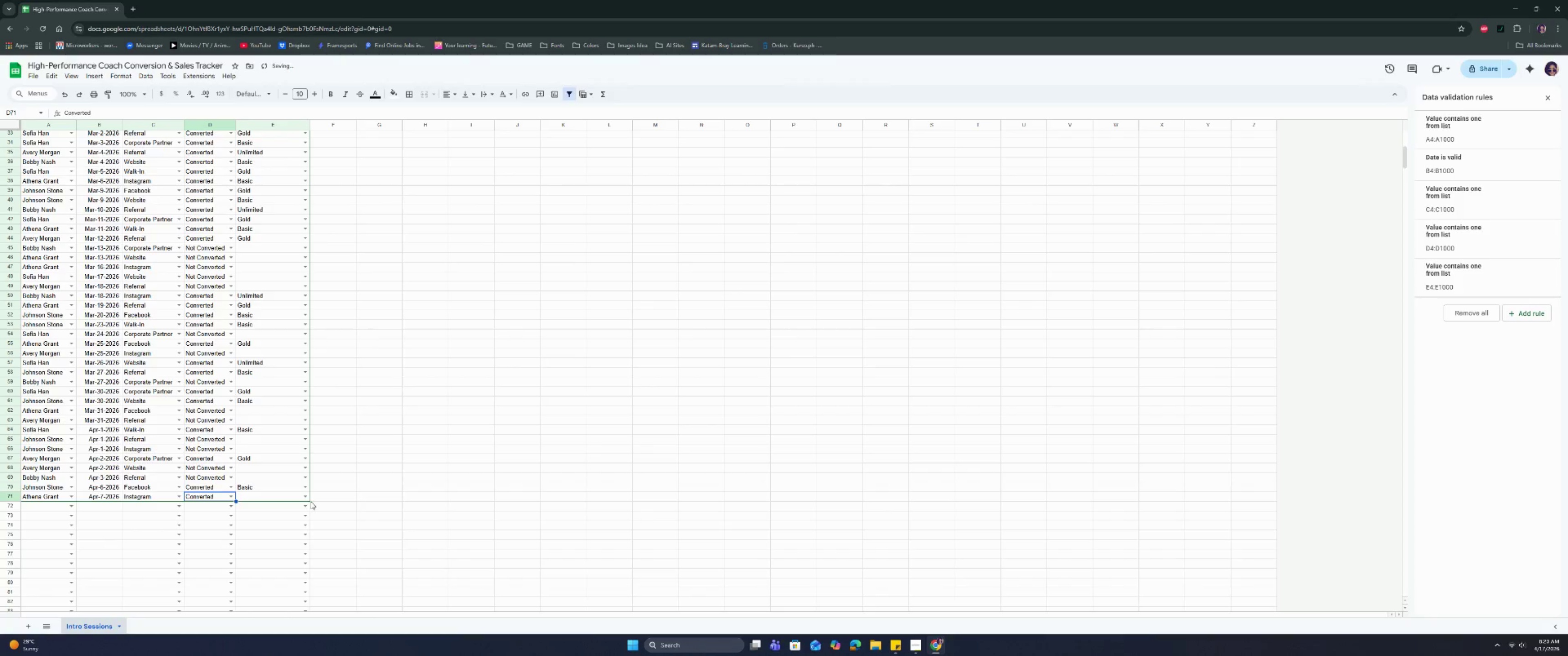 
left_click([308, 498])
 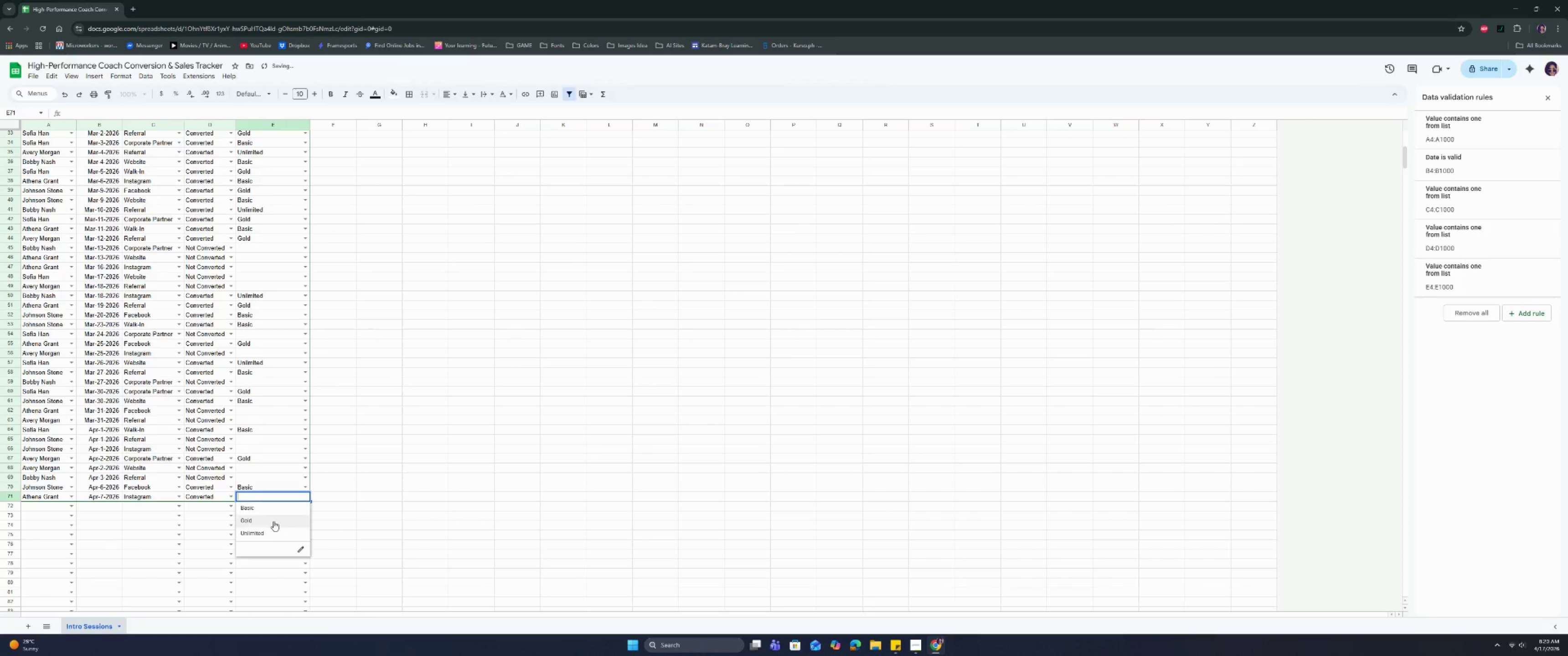 
left_click([273, 523])
 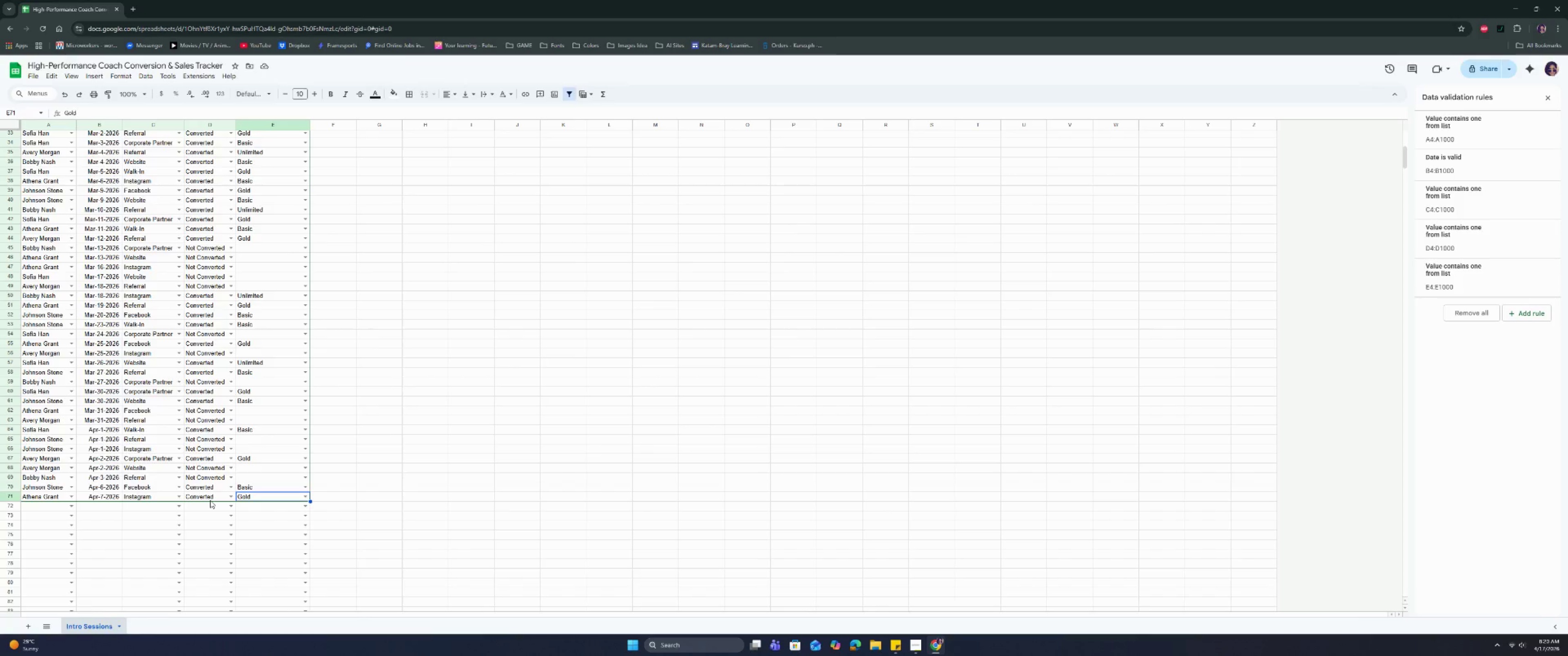 
wait(15.06)
 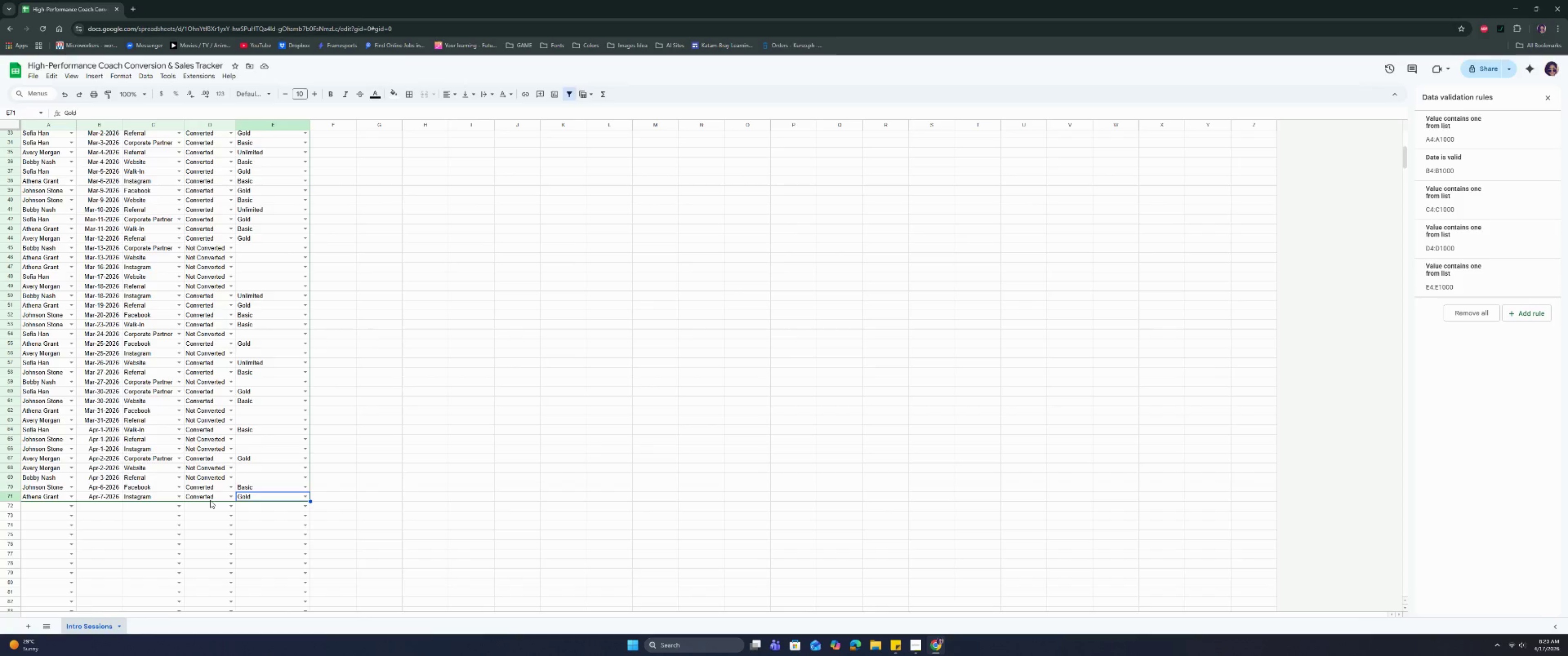 
left_click([44, 556])
 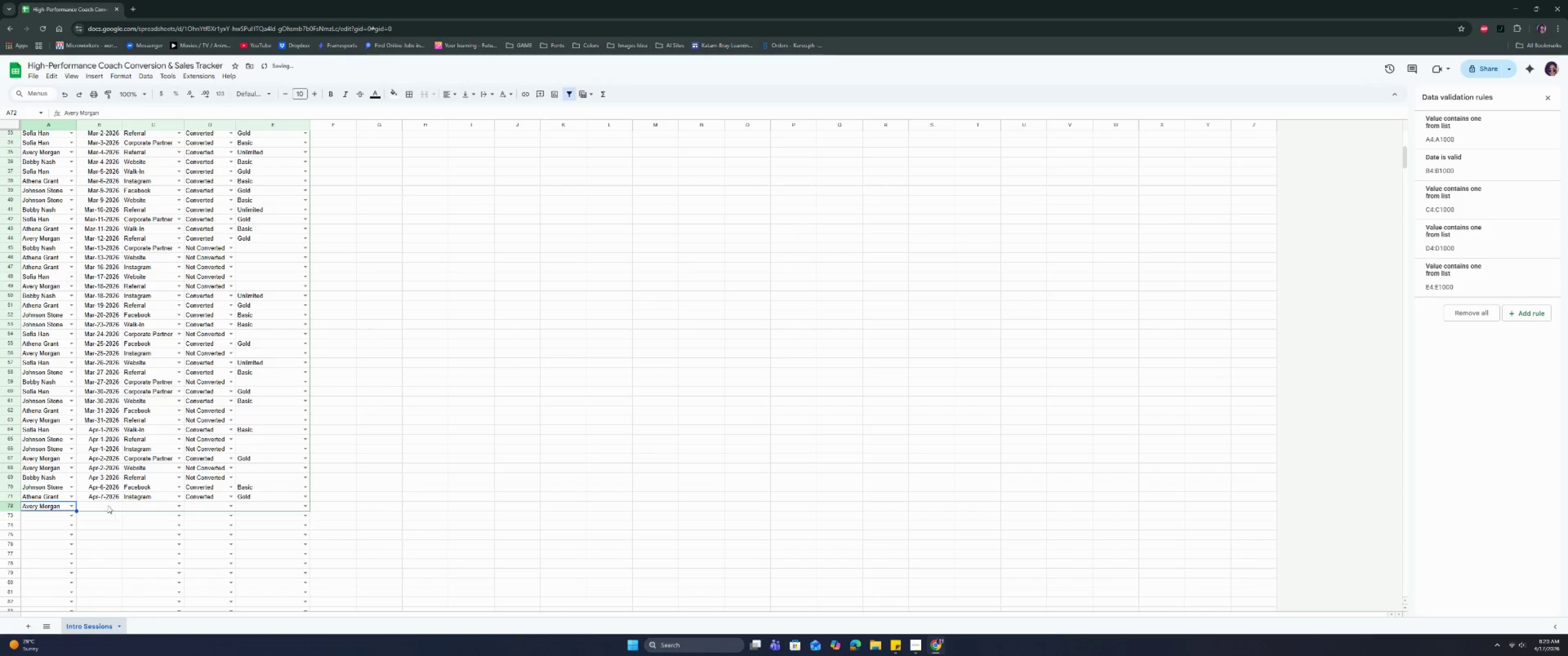 
double_click([108, 505])
 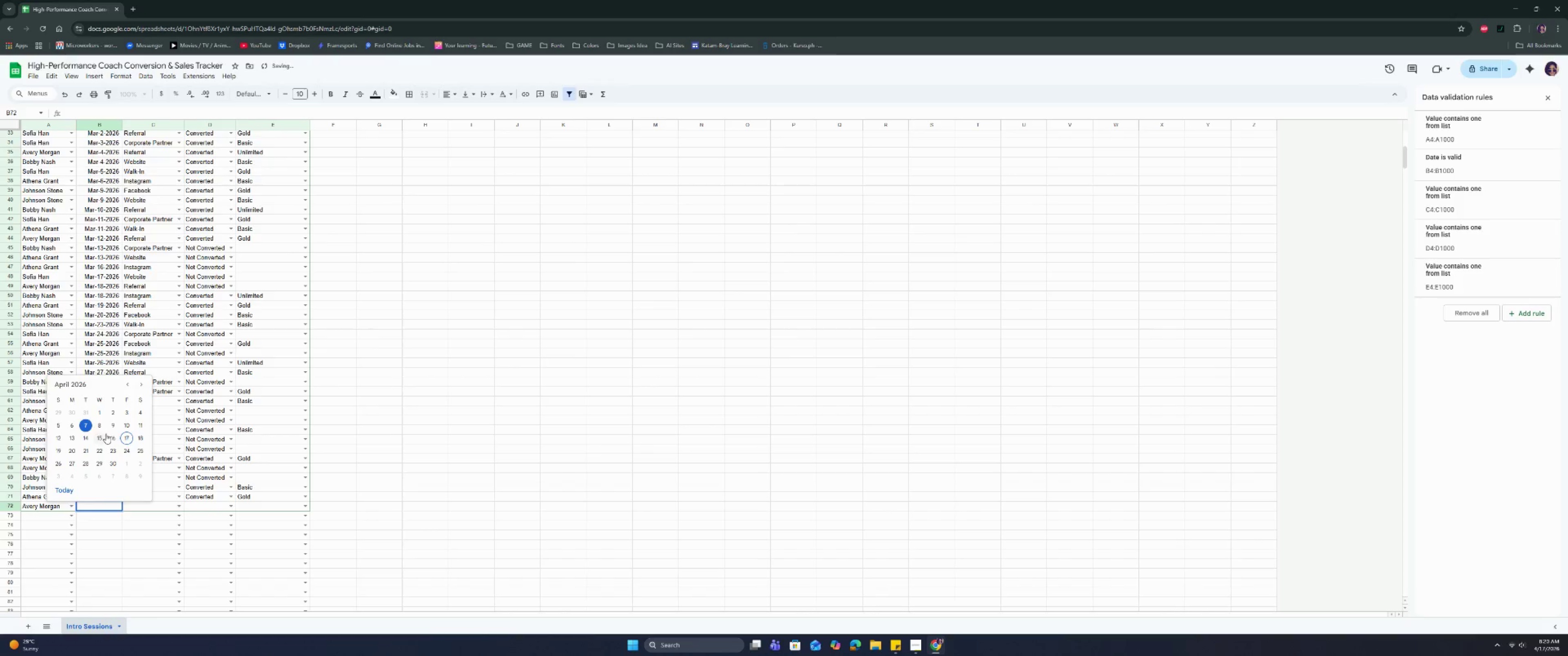 
left_click([102, 423])
 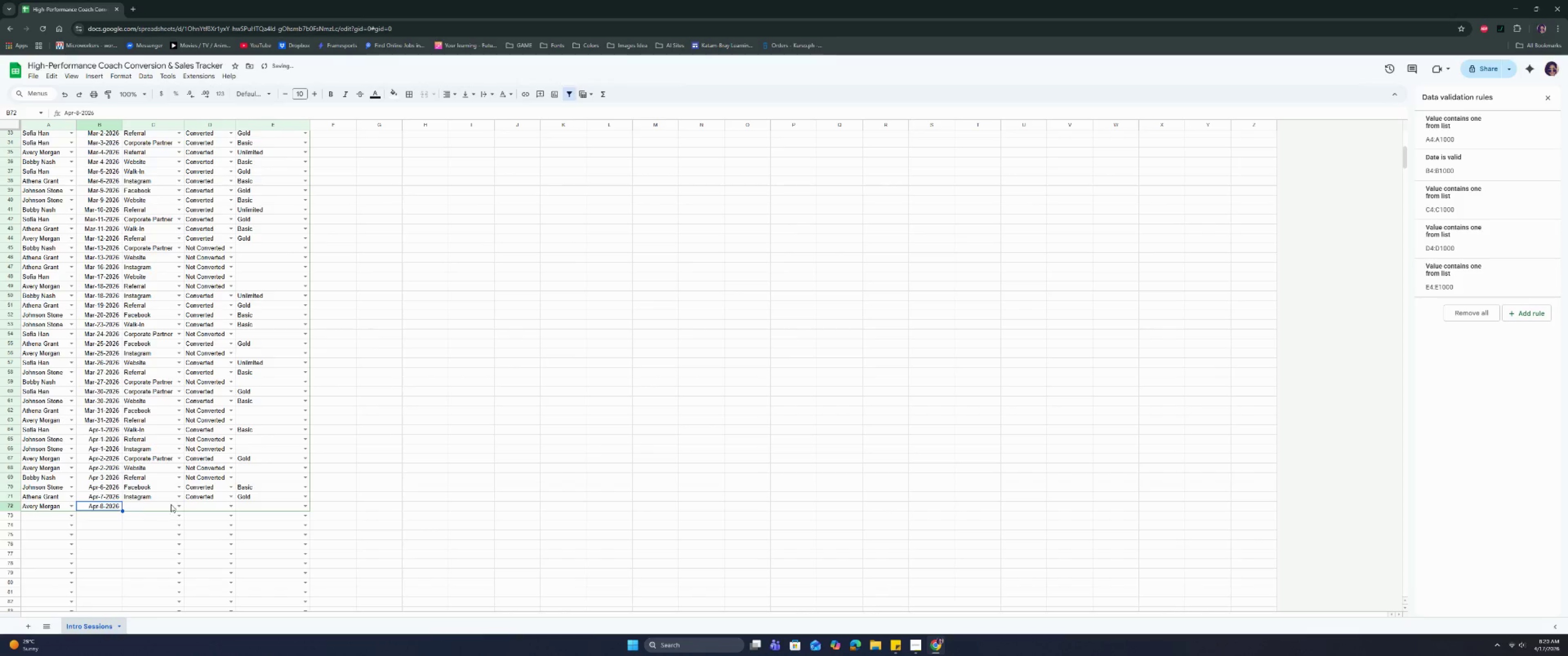 
left_click([177, 504])
 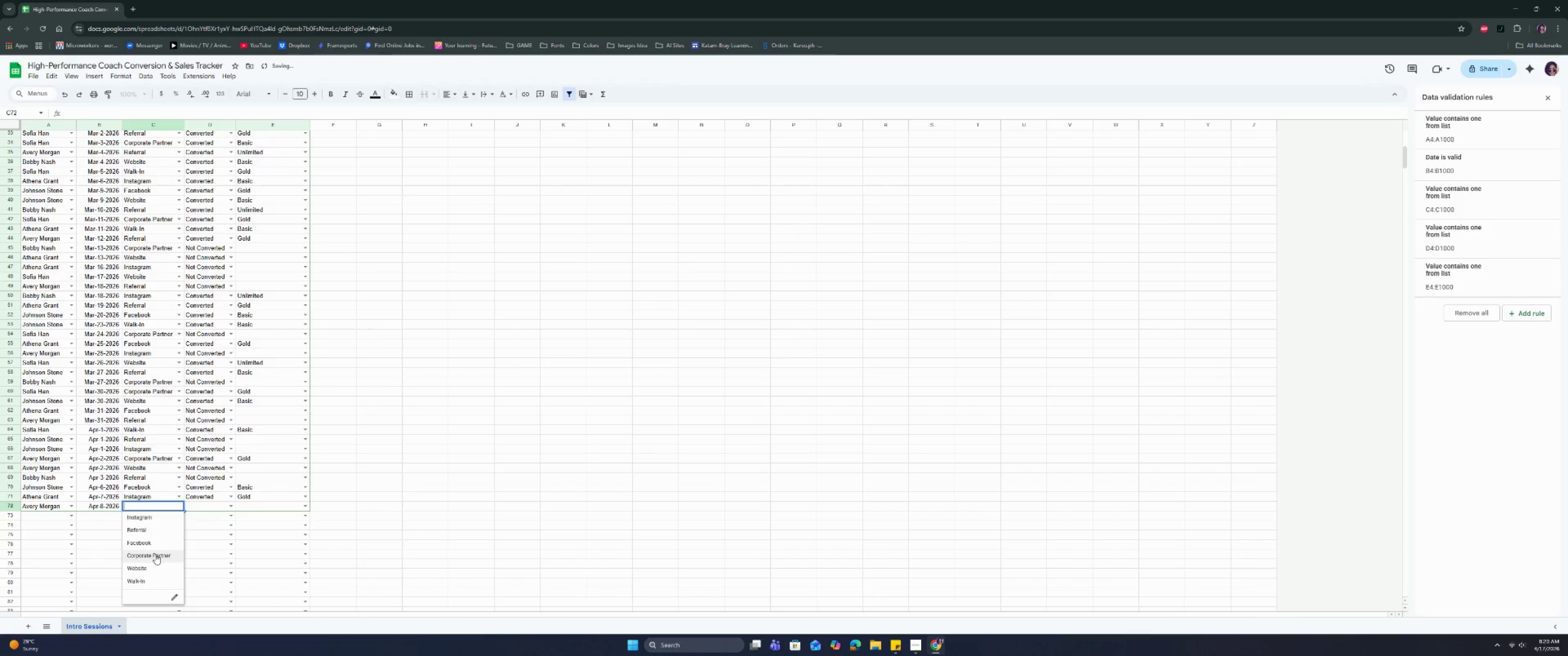 
left_click([155, 554])
 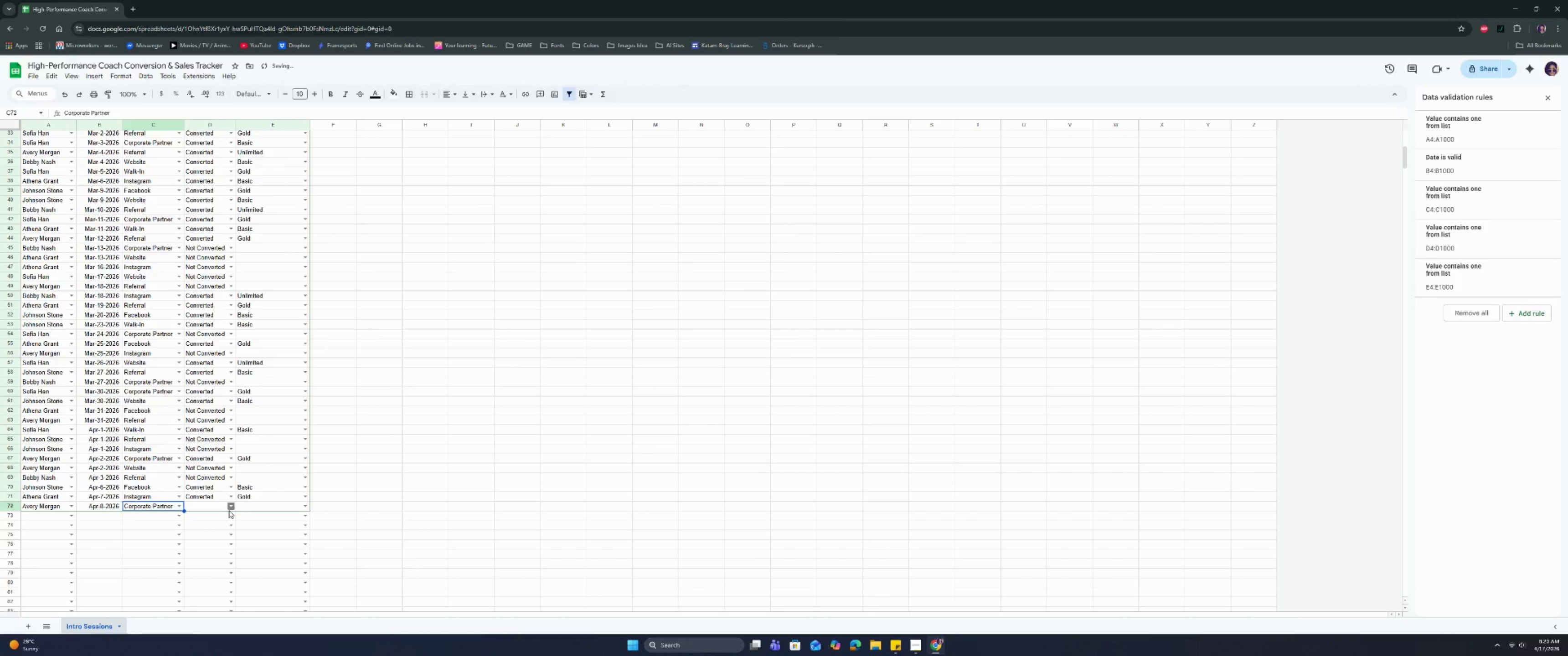 
left_click([231, 504])
 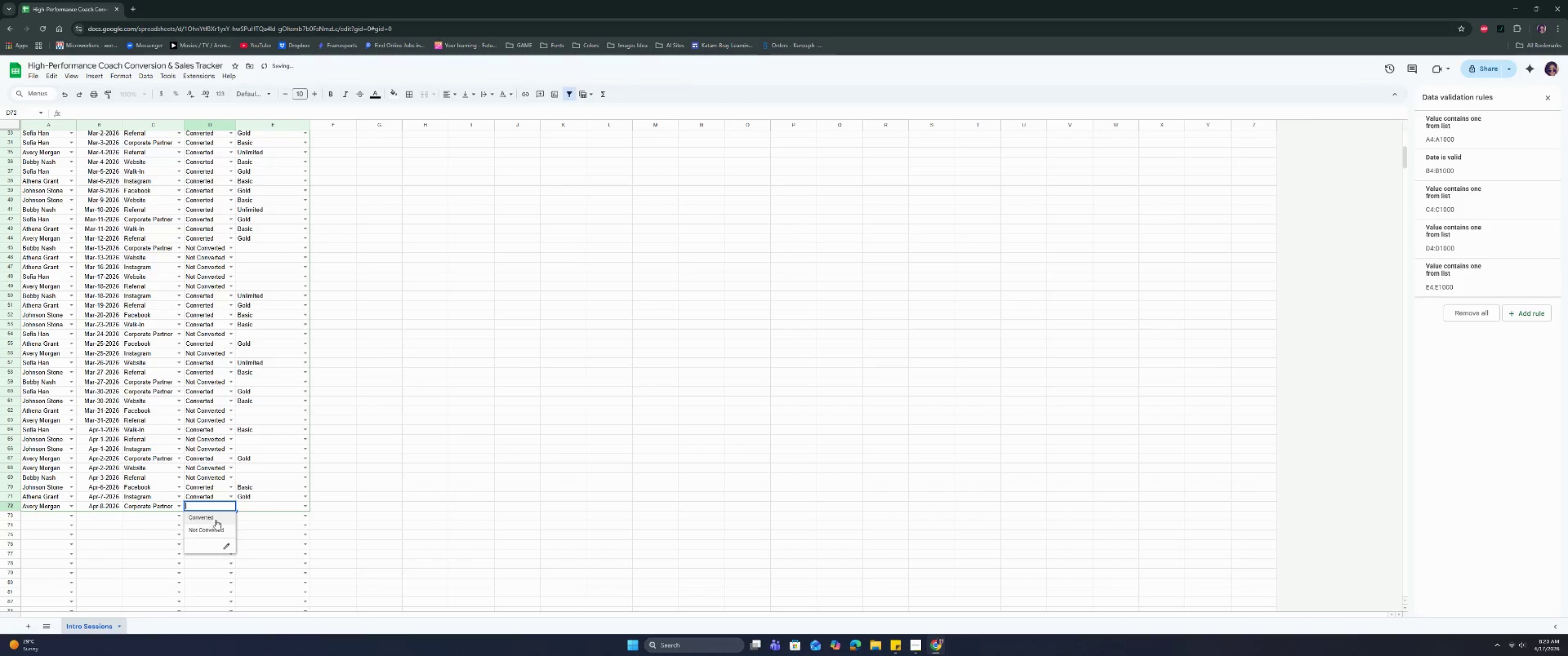 
left_click([211, 533])
 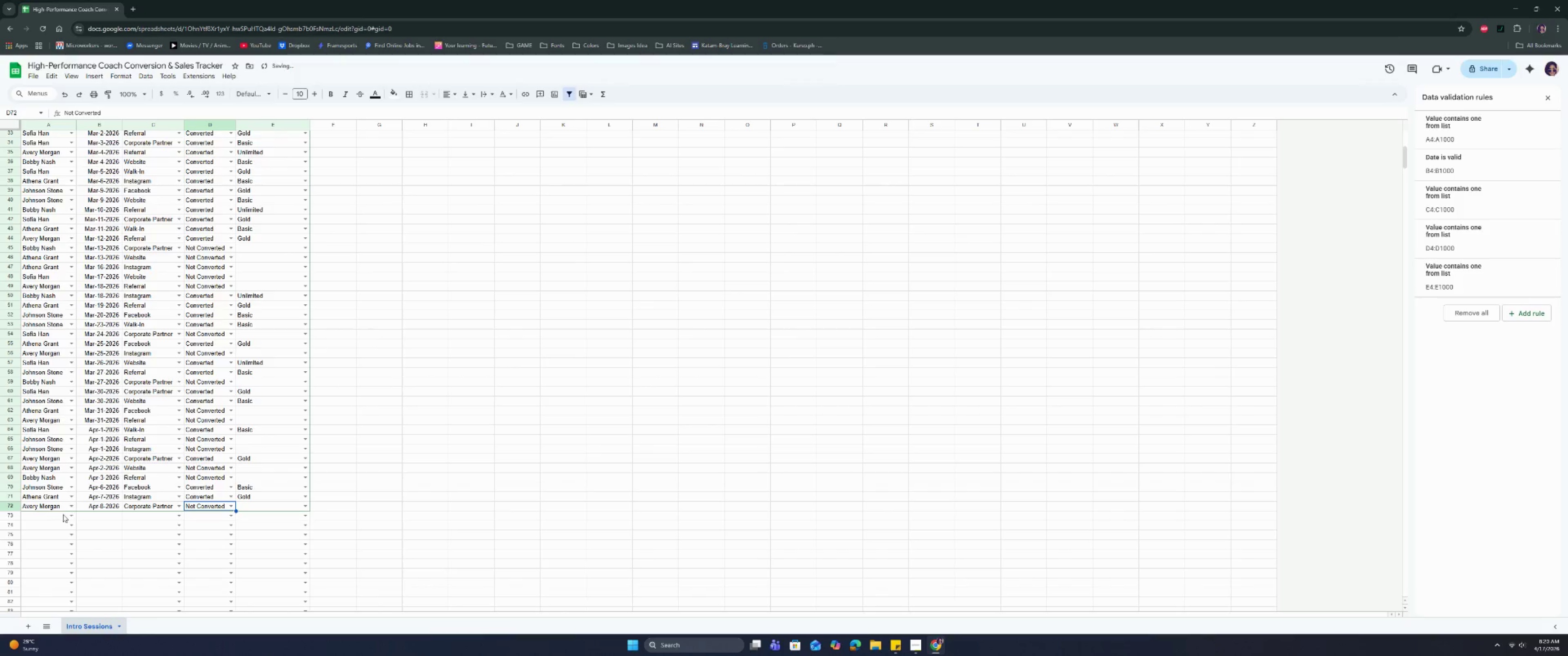 
left_click([67, 514])
 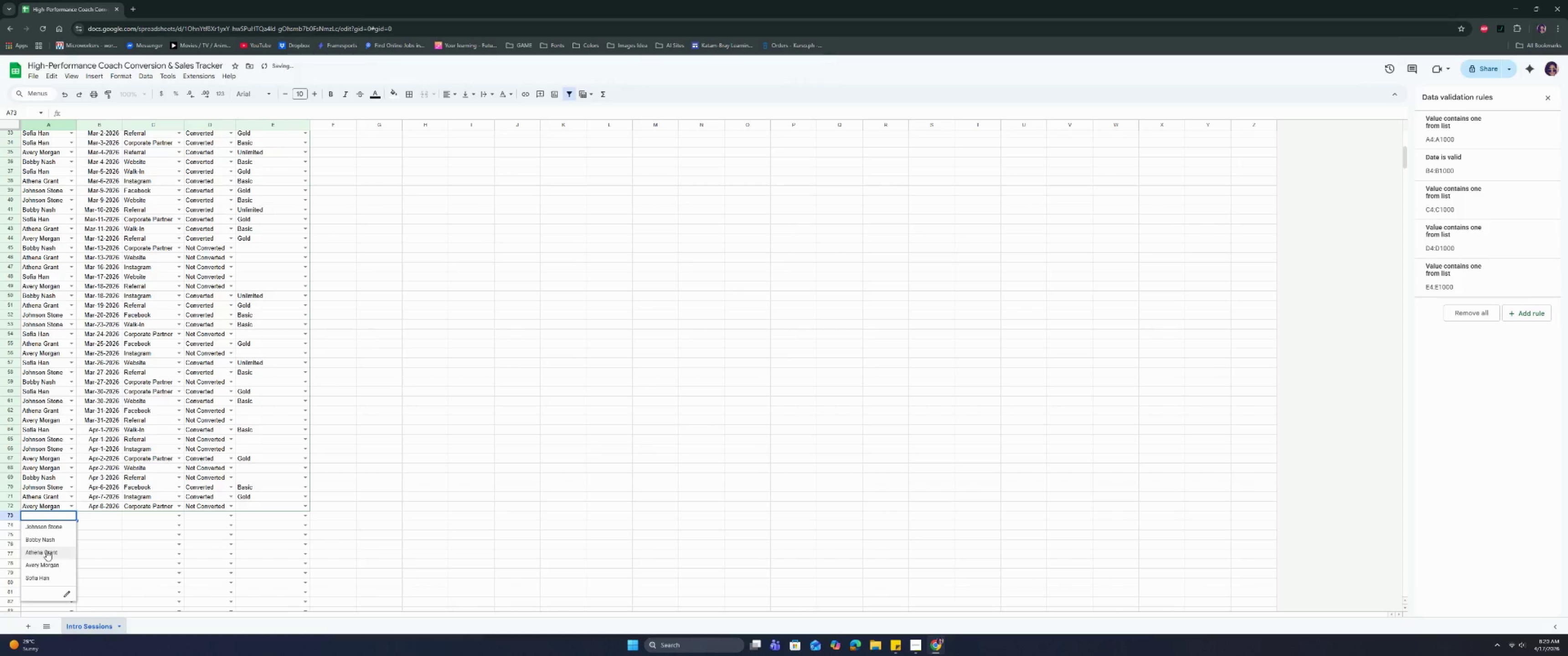 
left_click([46, 551])
 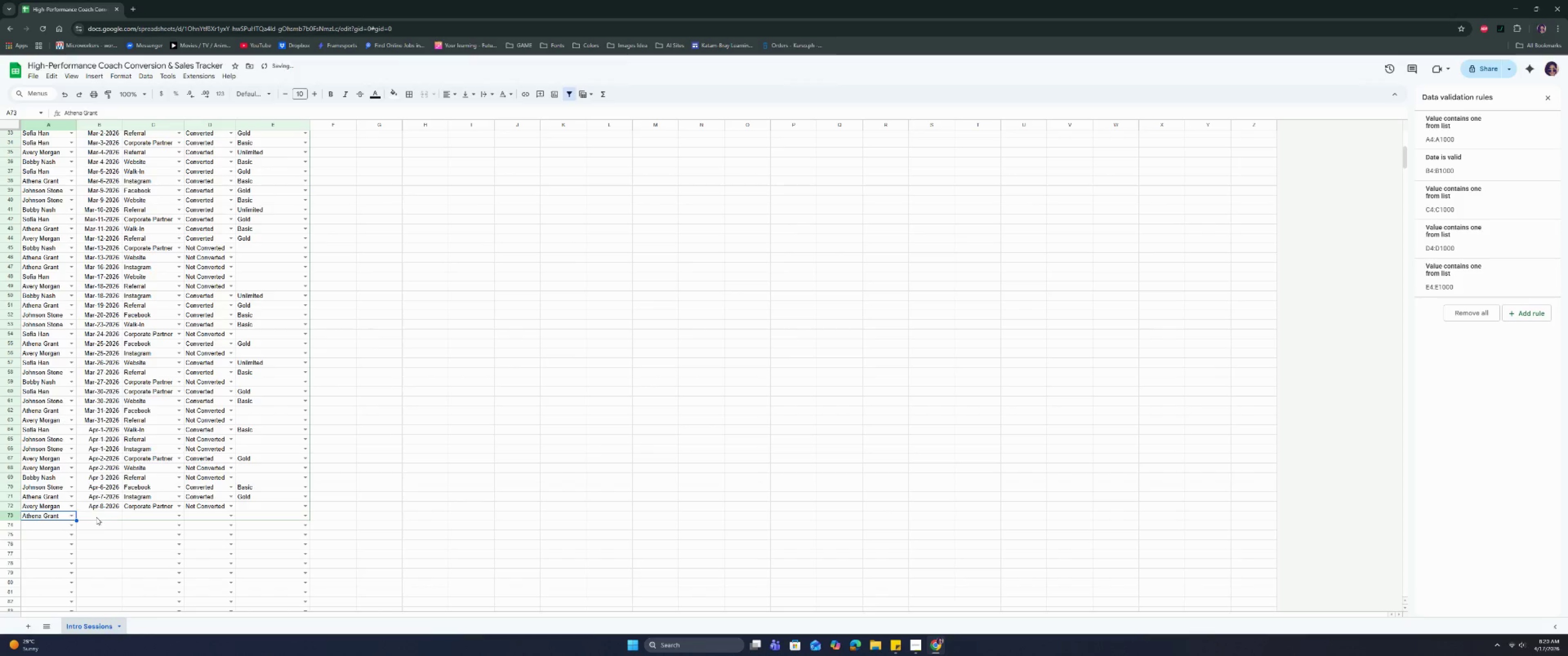 
double_click([96, 517])
 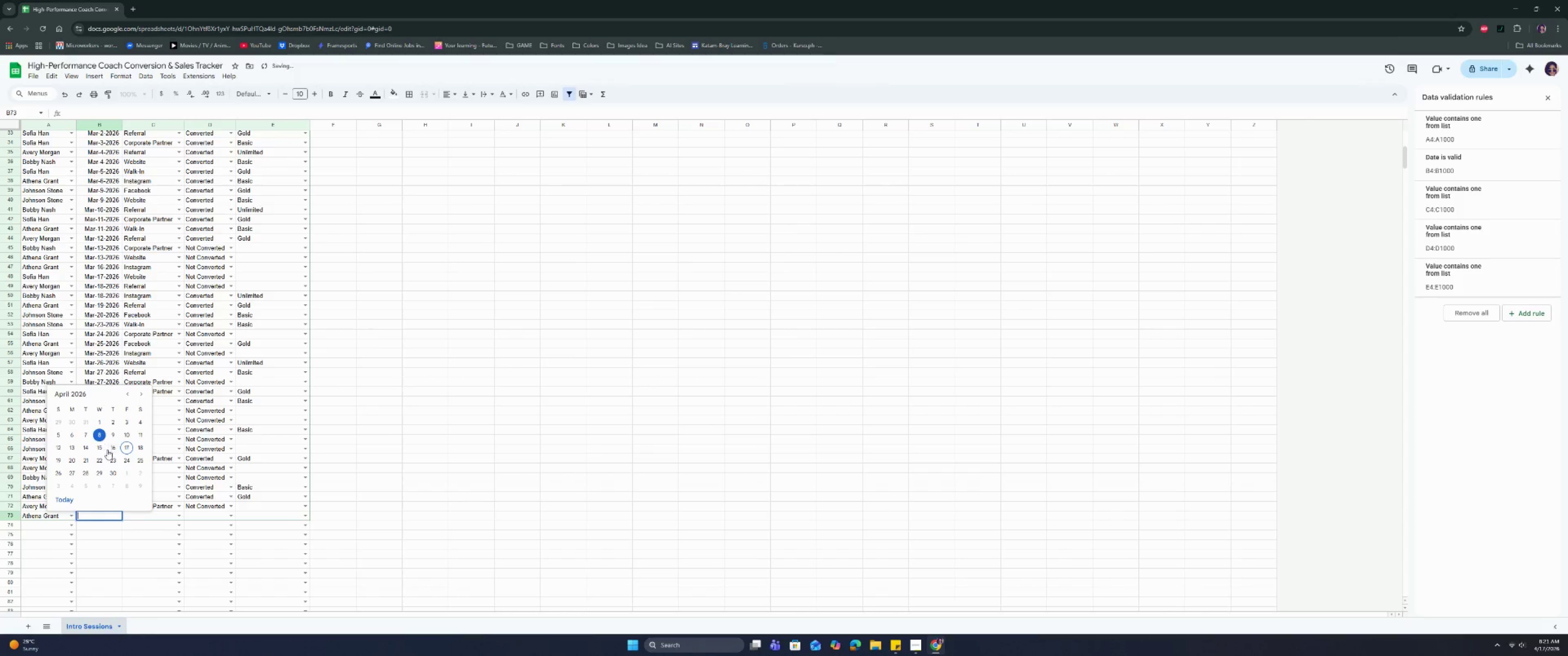 
left_click([114, 436])
 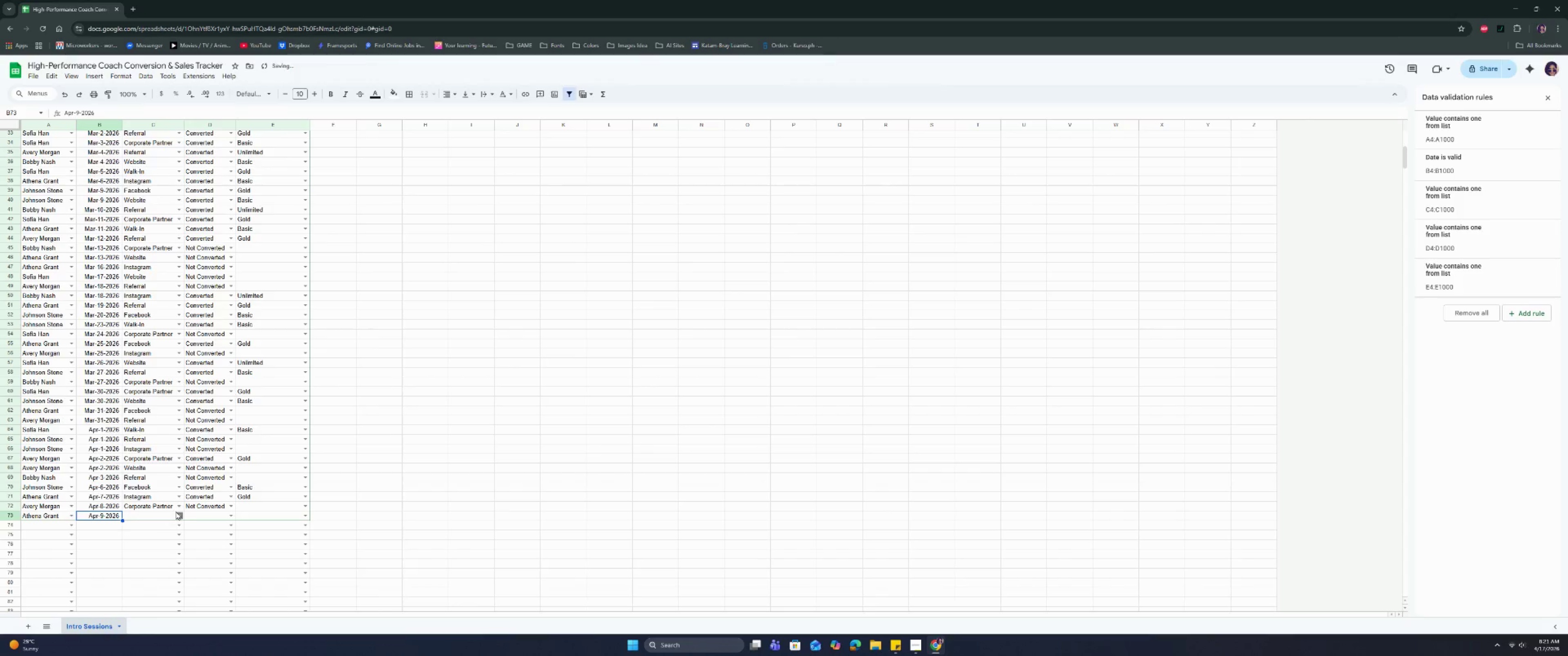 
left_click([176, 515])
 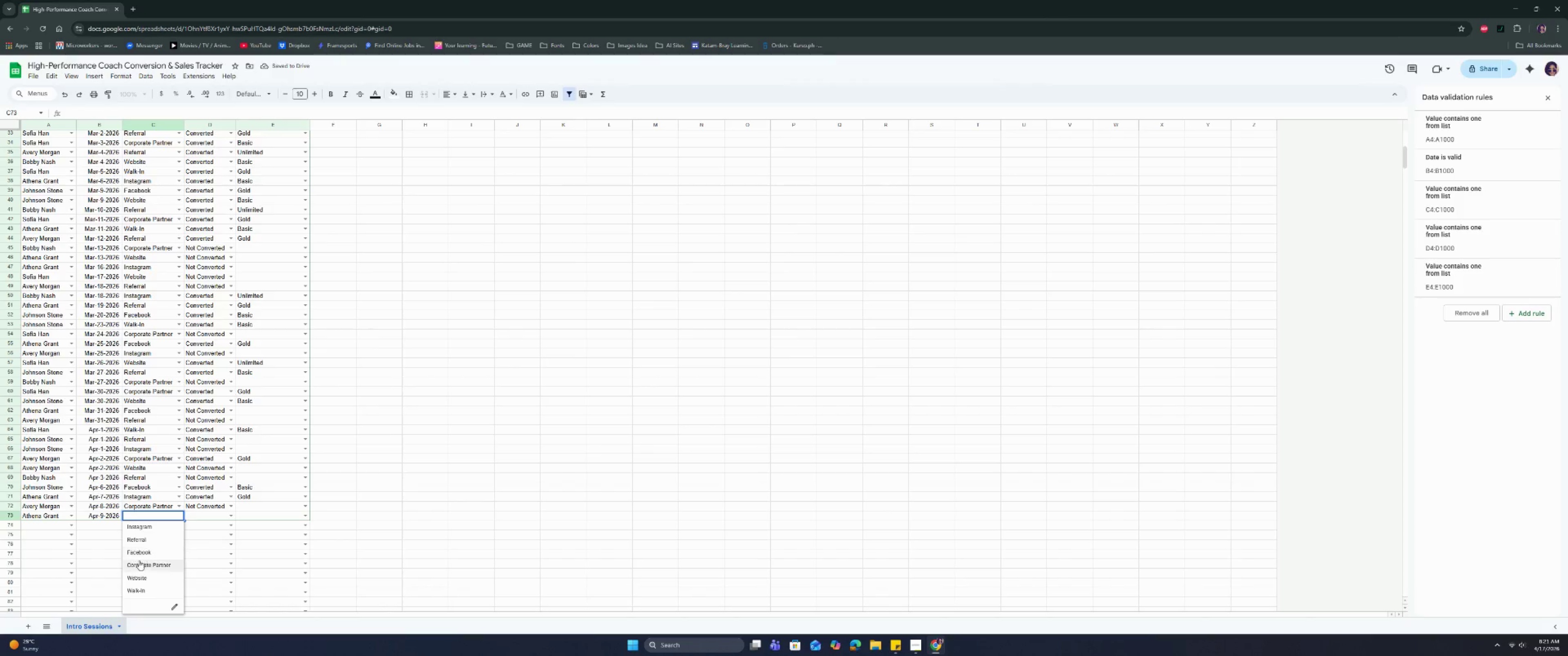 
left_click([136, 575])
 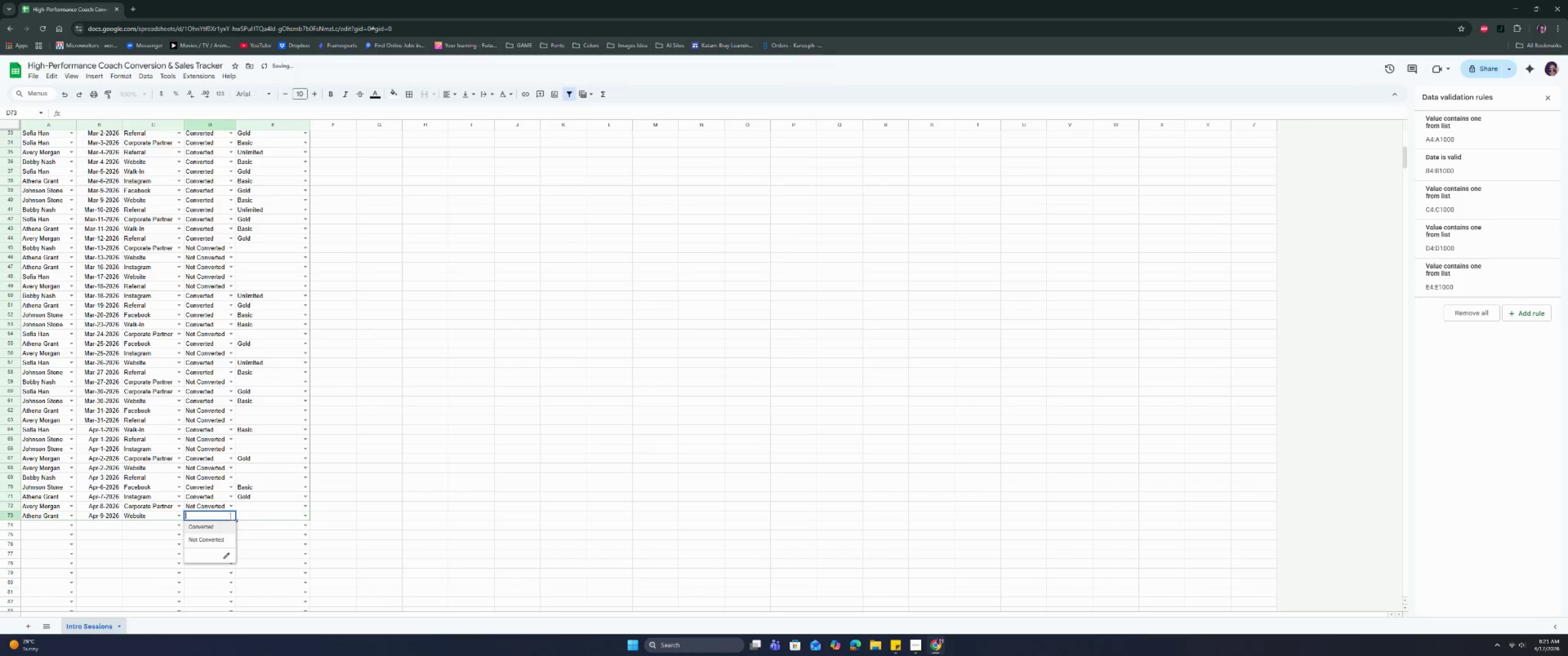 
double_click([216, 527])
 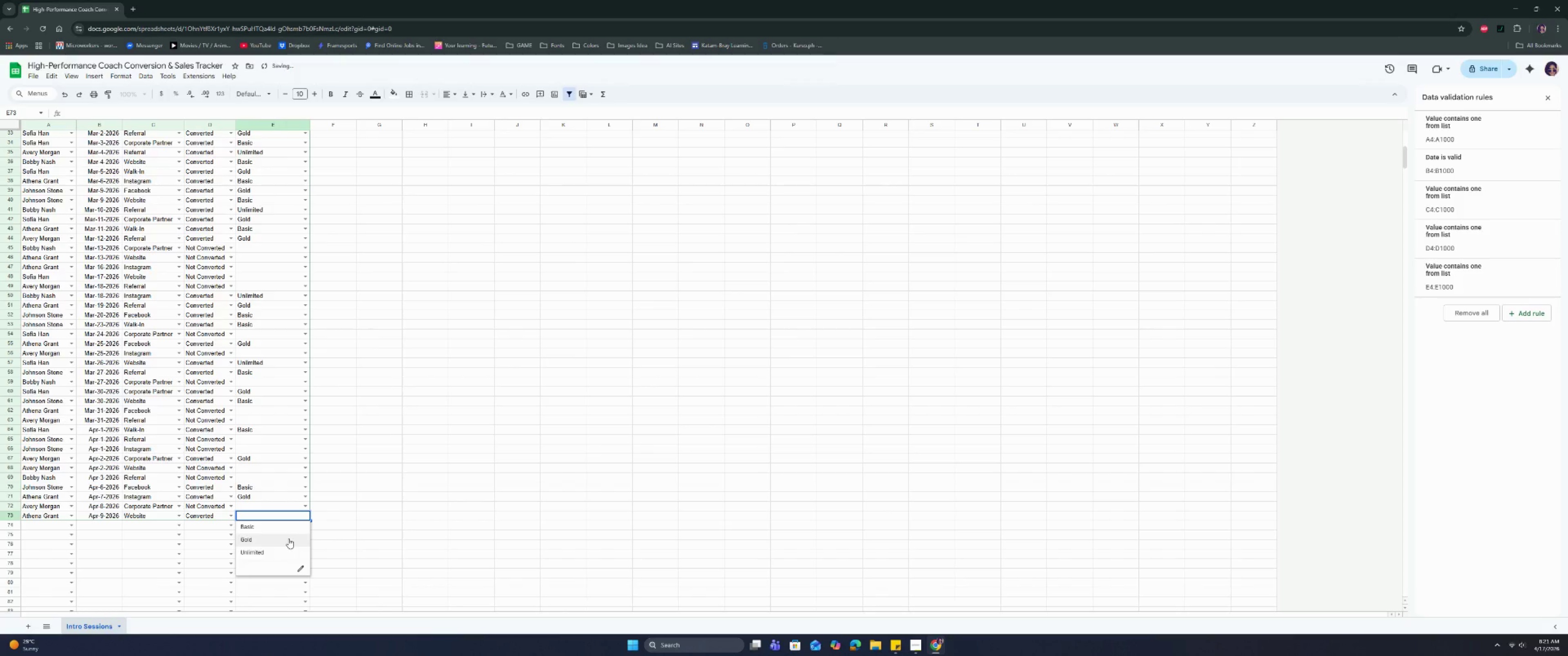 
left_click([285, 549])
 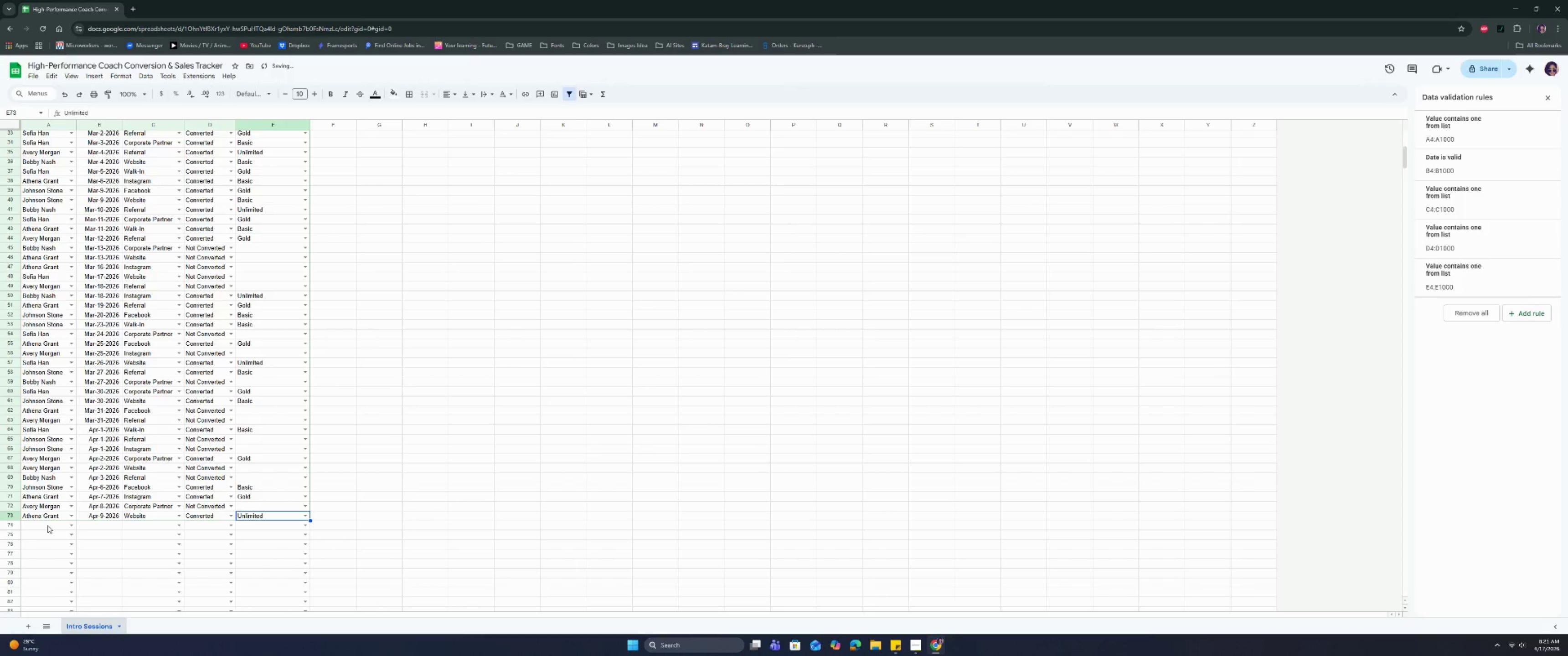 
left_click([69, 524])
 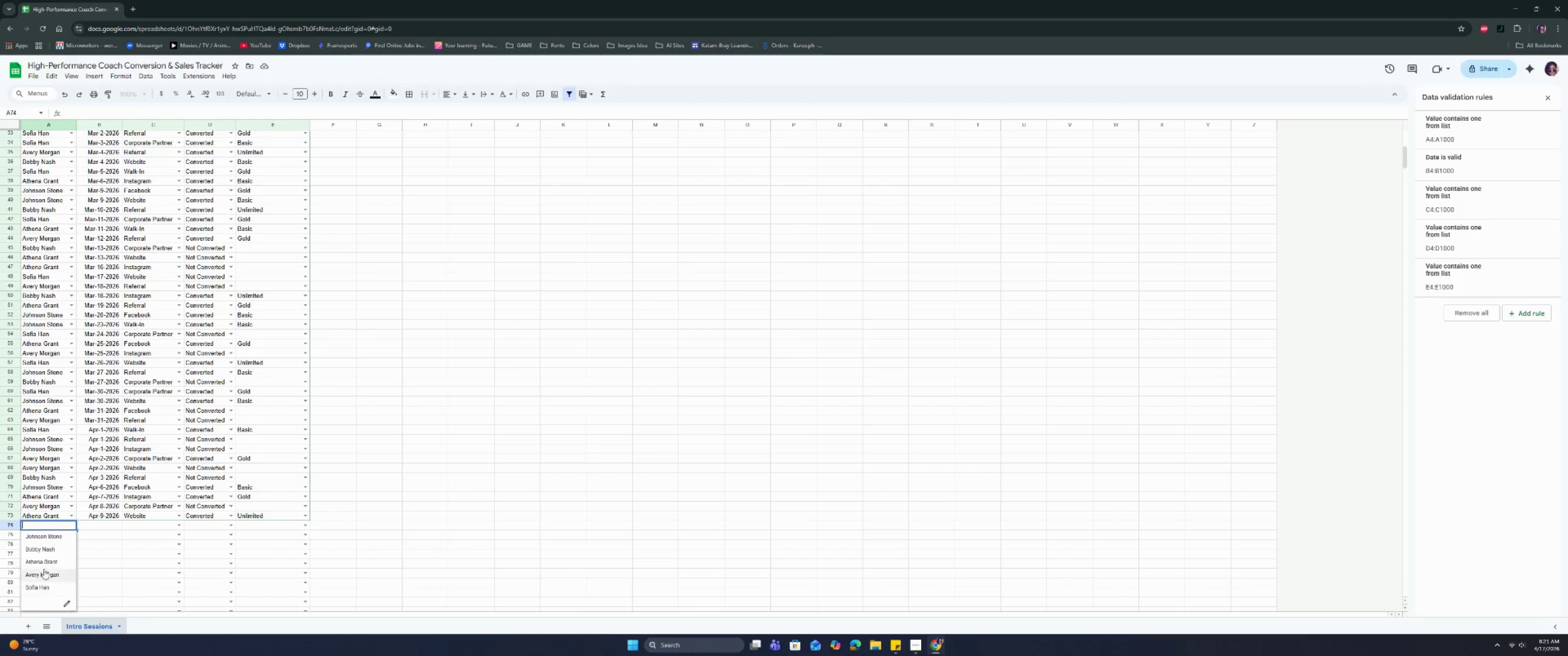 
wait(7.32)
 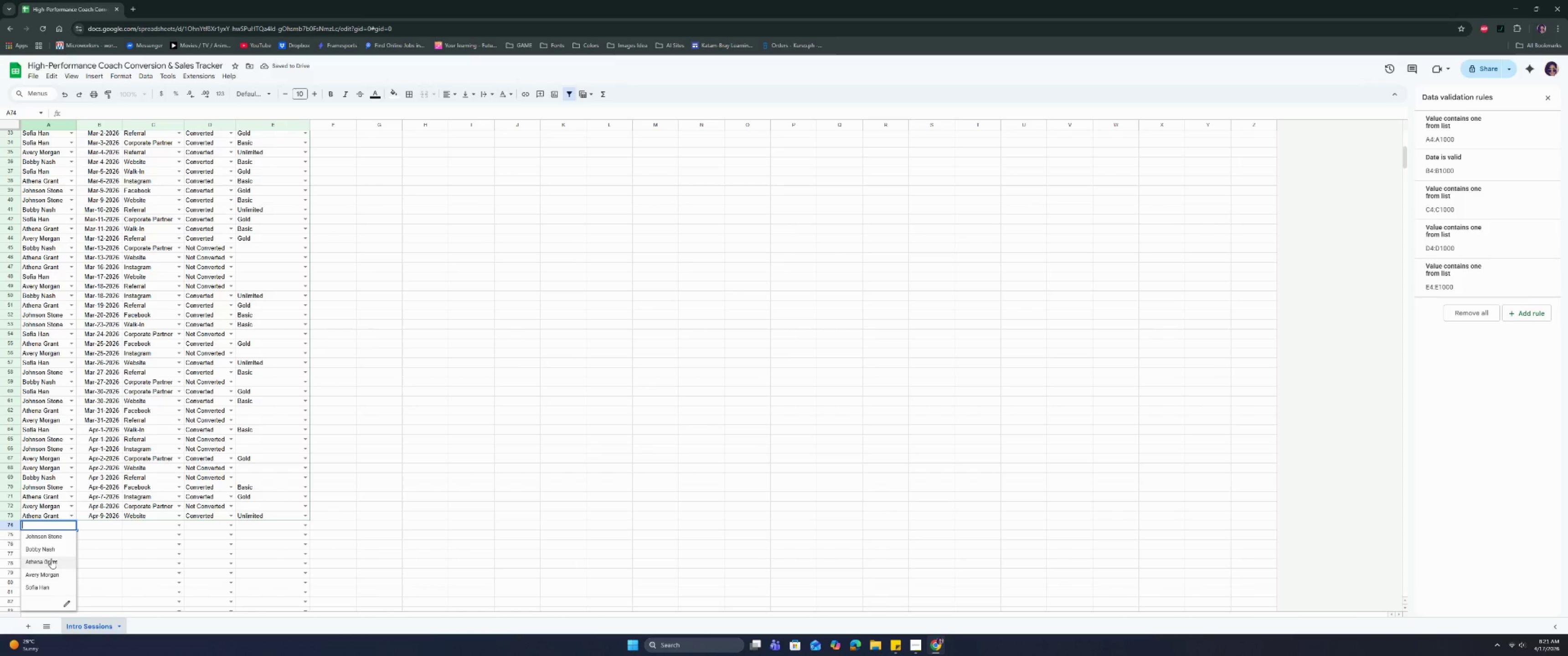 
left_click([45, 560])
 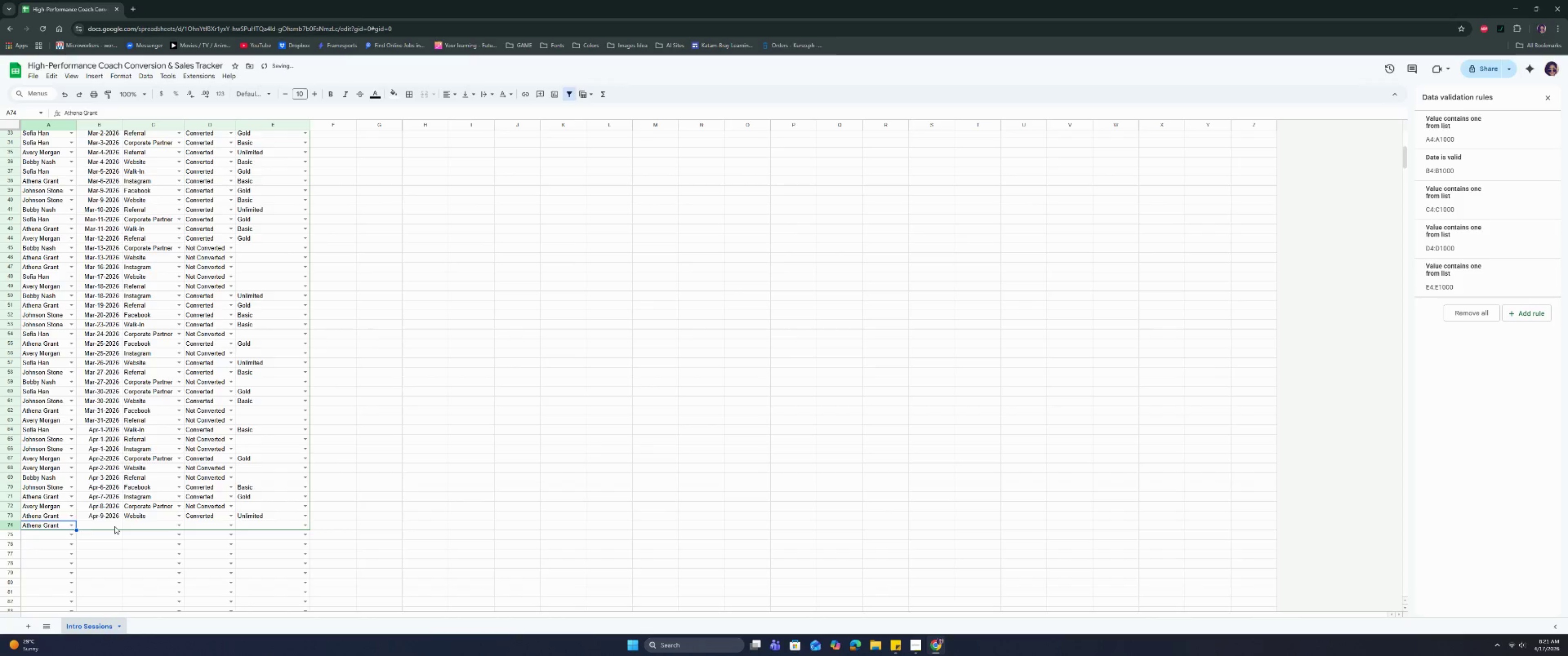 
double_click([114, 526])
 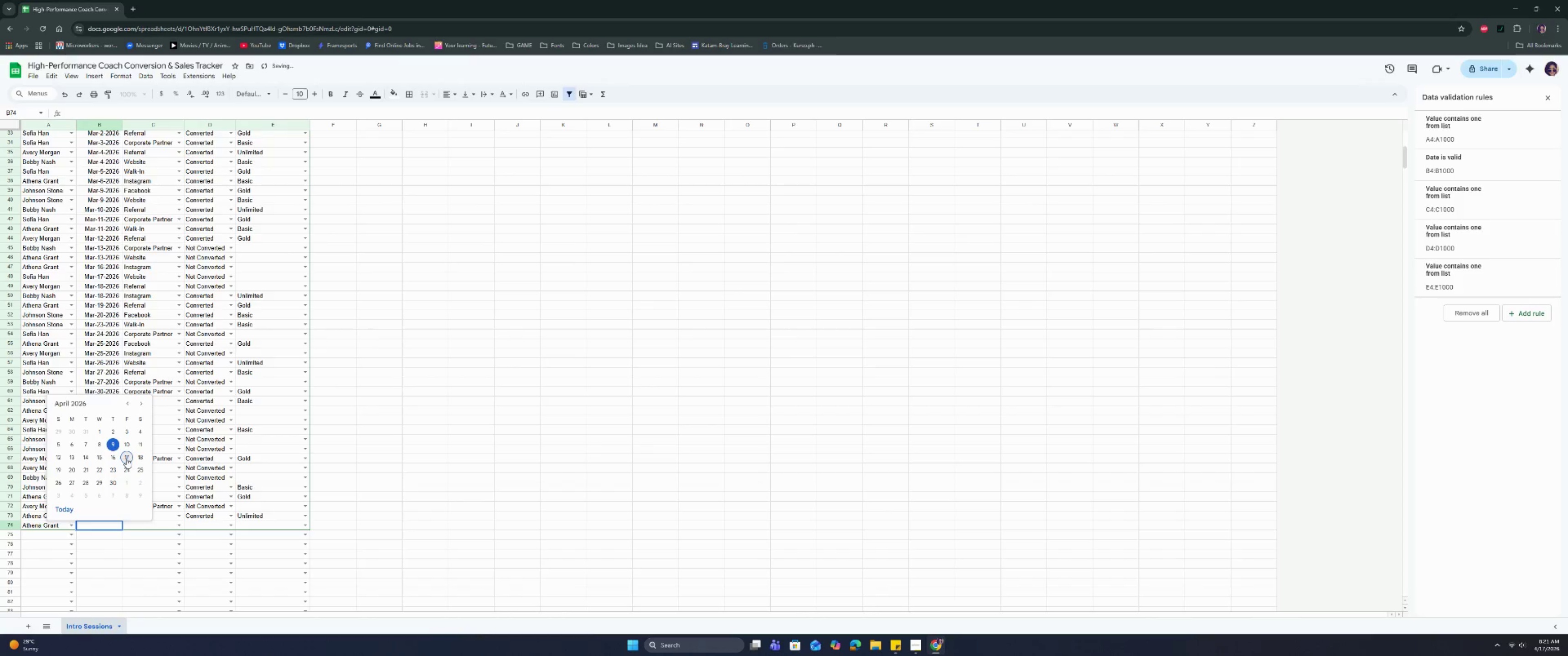 
left_click([128, 443])
 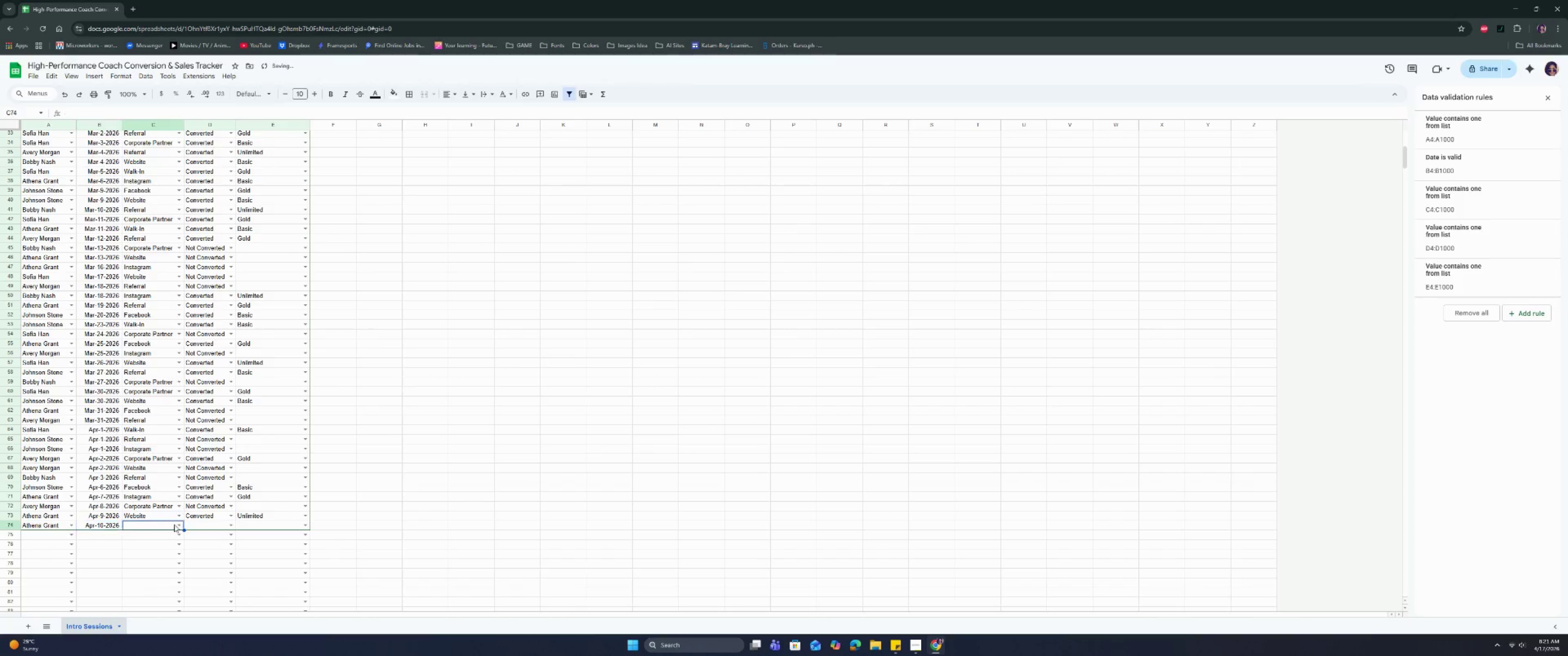 
left_click([175, 527])
 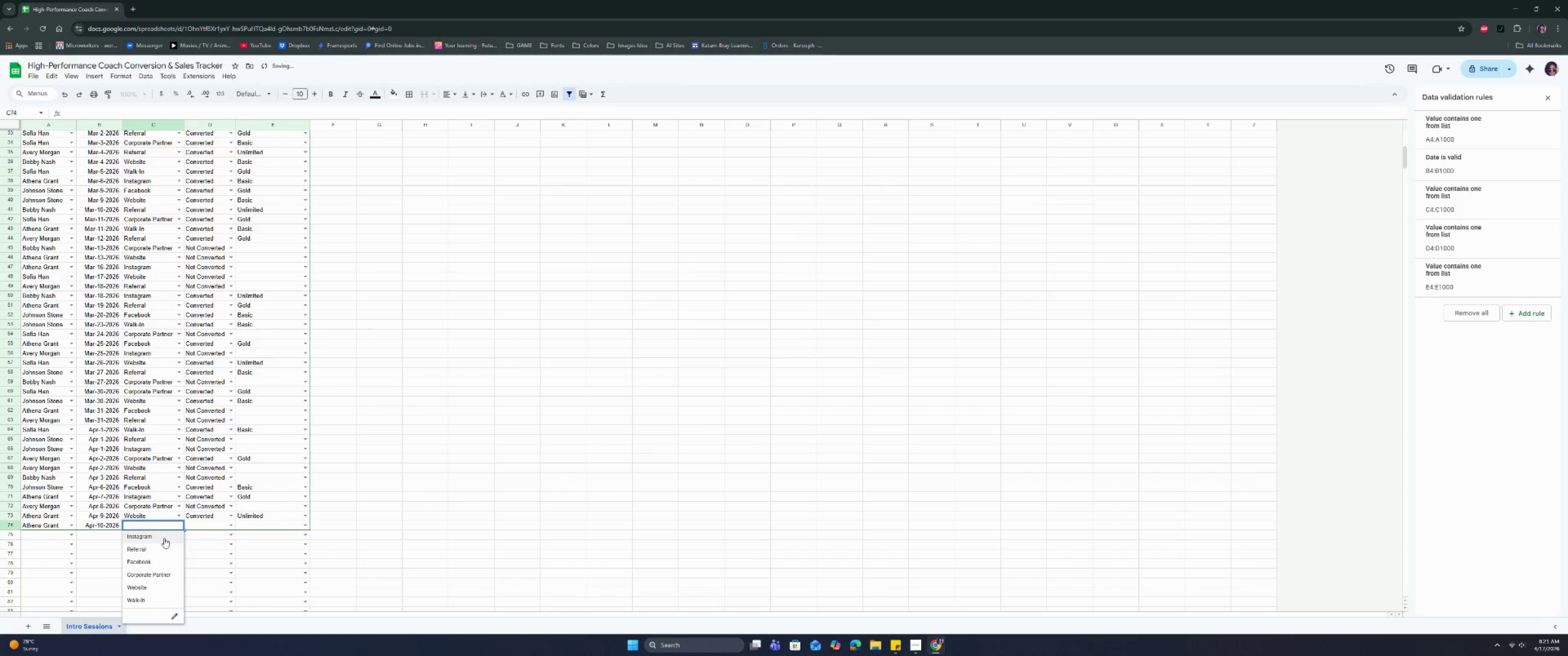 
left_click([164, 538])
 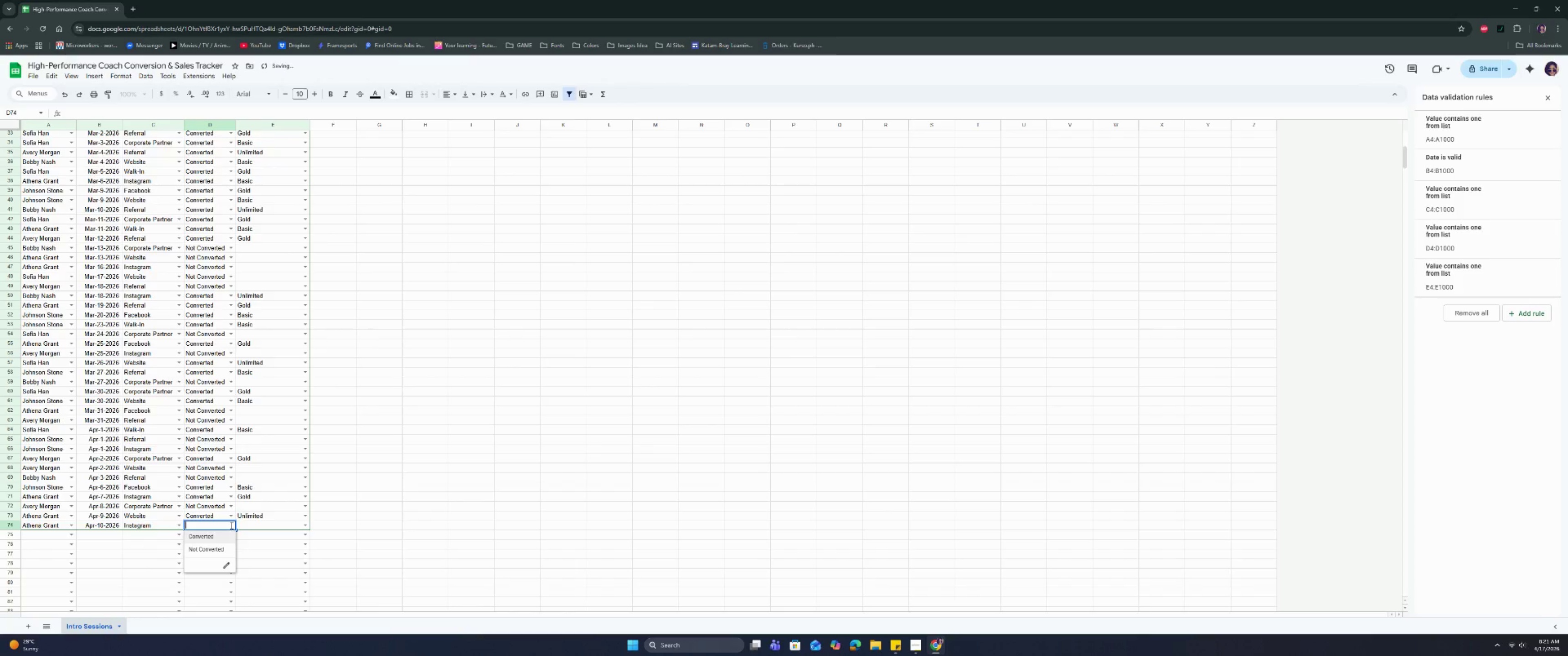 
double_click([215, 552])
 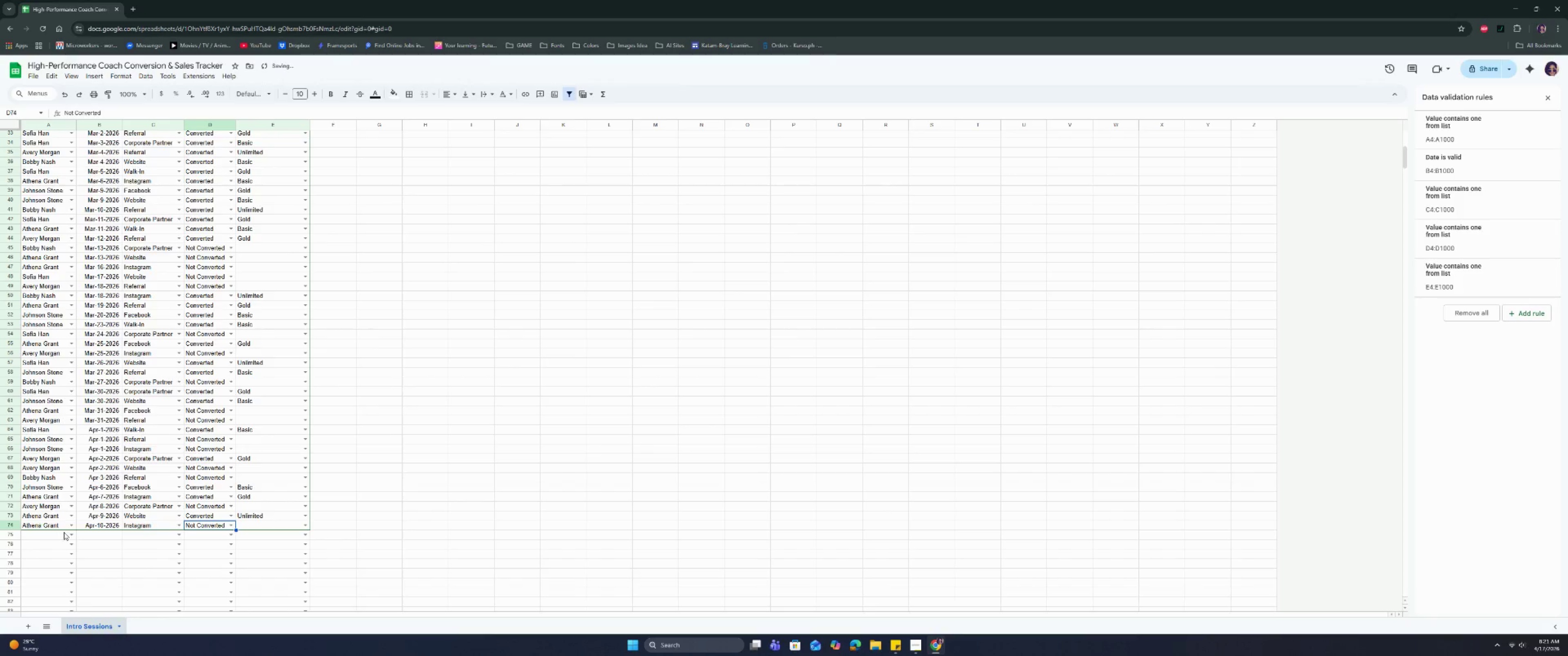 
left_click([72, 535])
 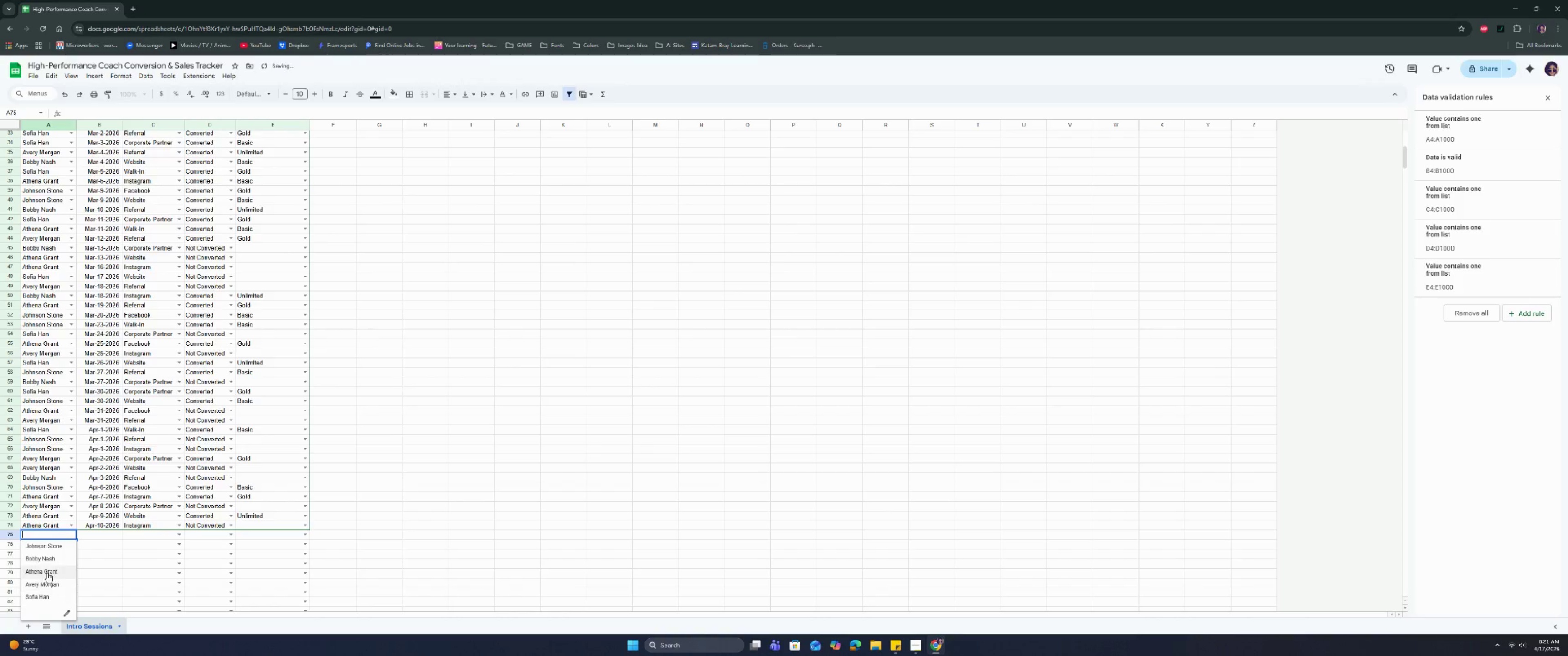 
left_click([51, 557])
 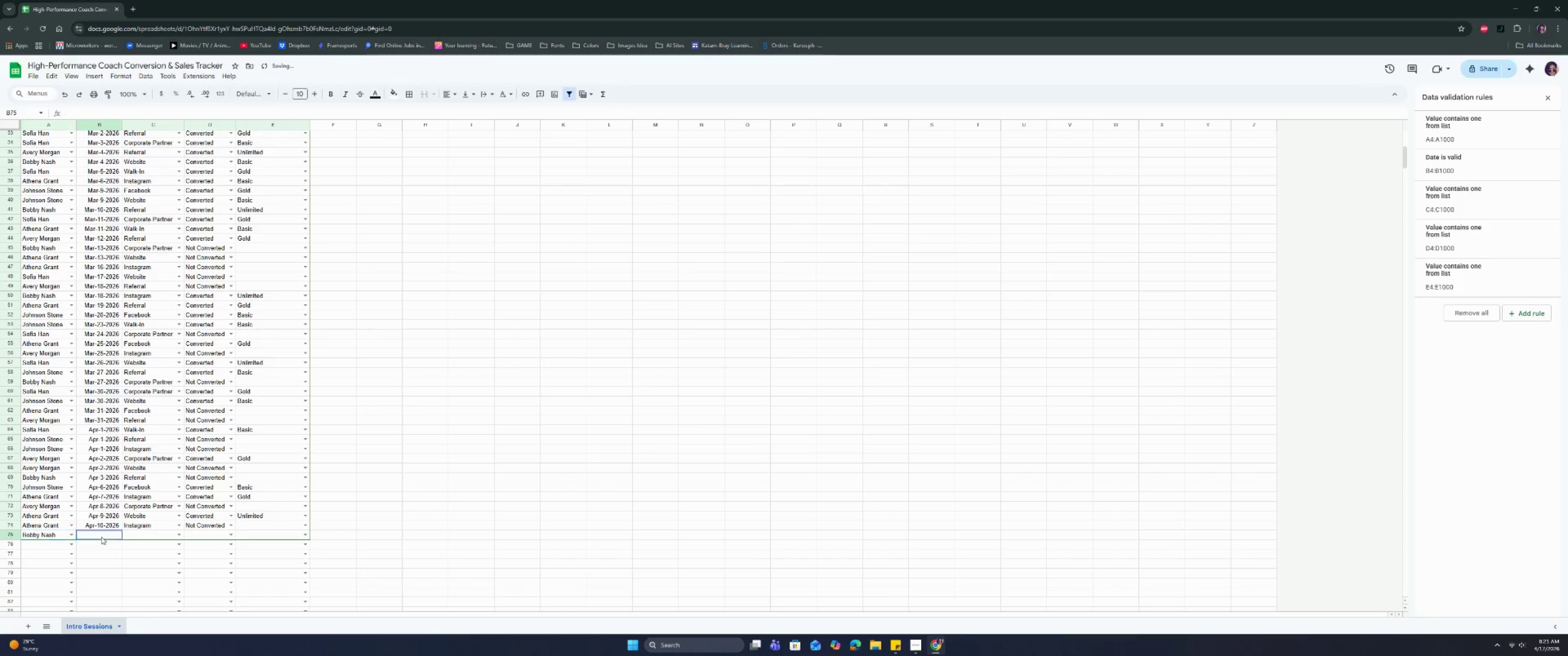 
double_click([101, 537])
 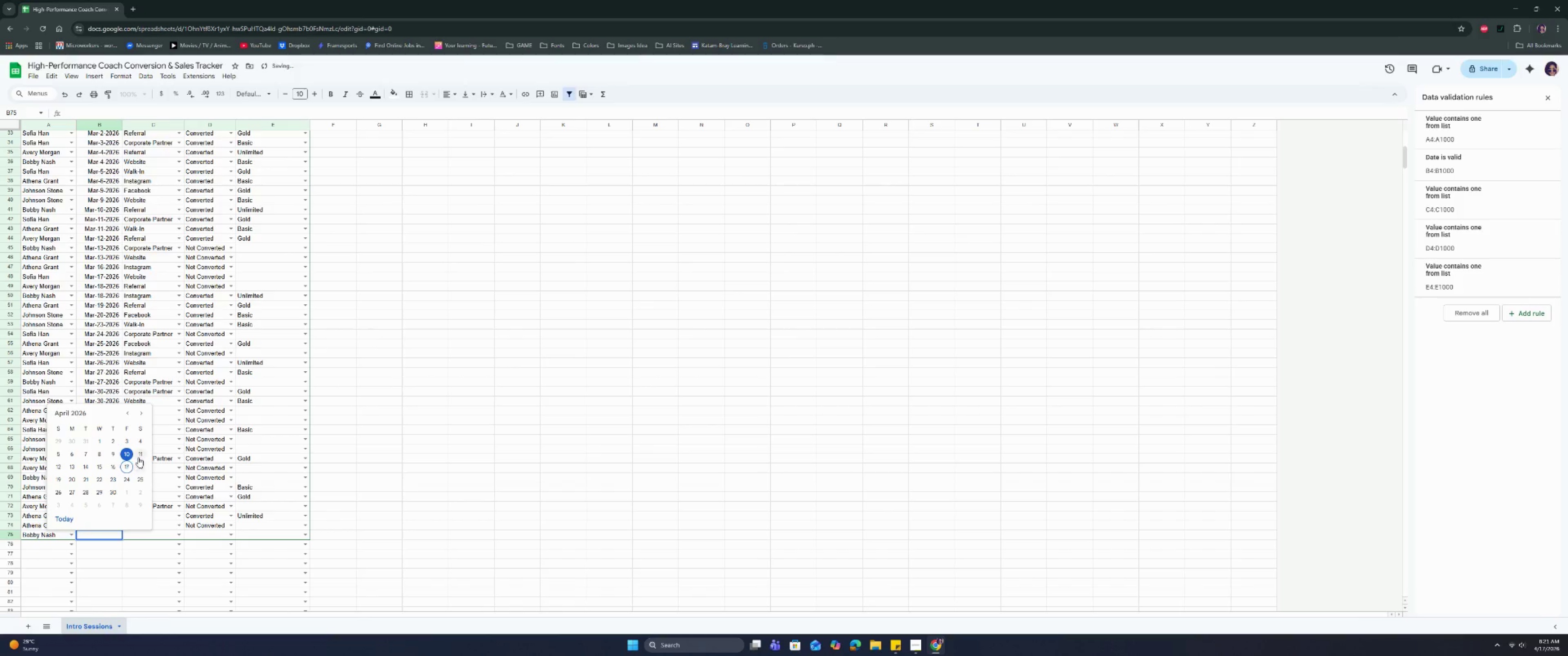 
left_click([138, 455])
 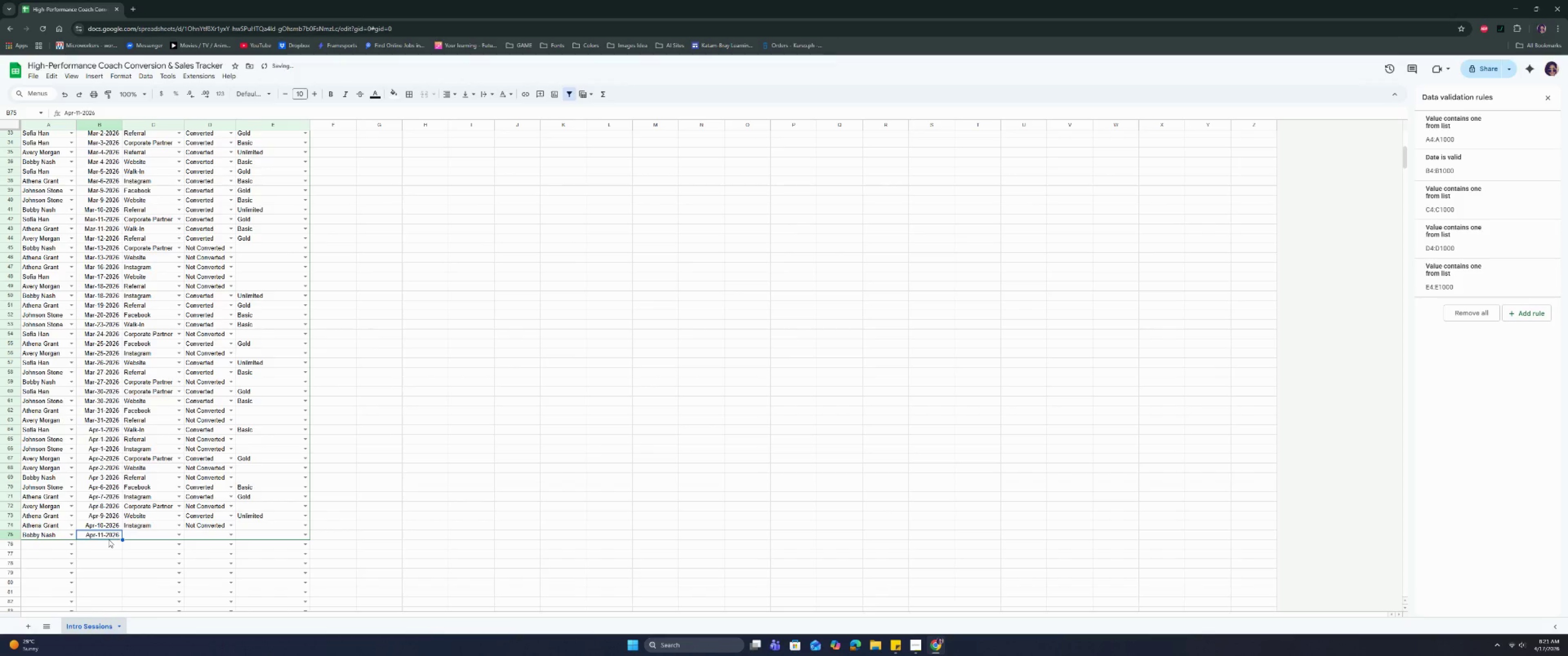 
double_click([108, 539])
 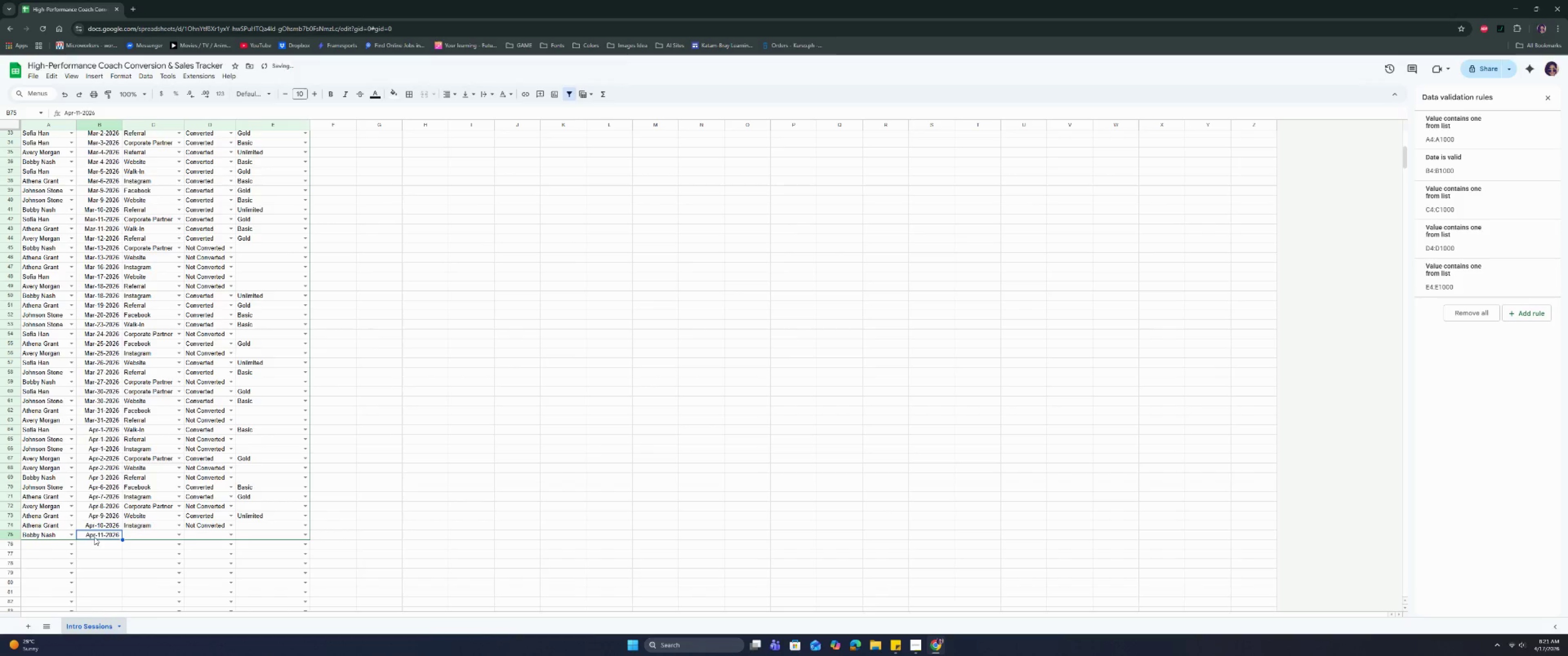 
left_click([95, 539])
 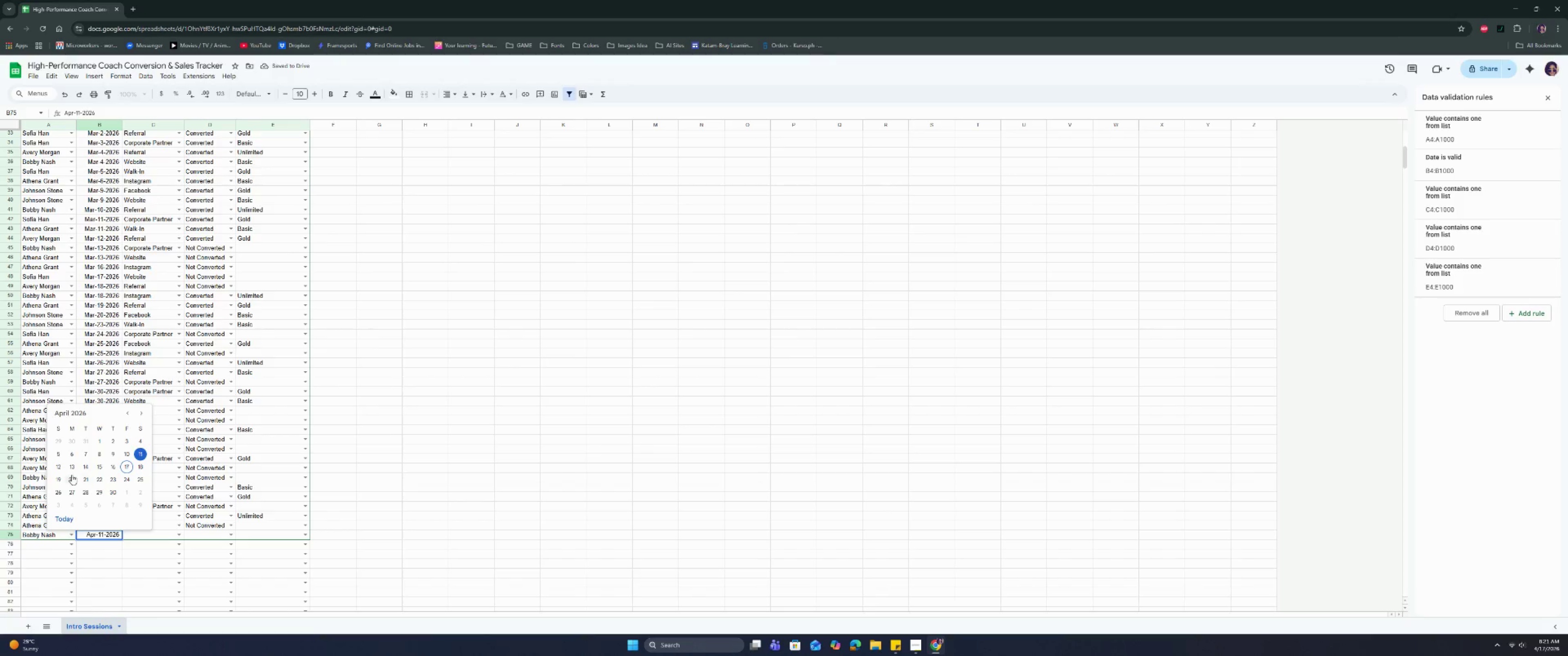 
left_click([71, 468])
 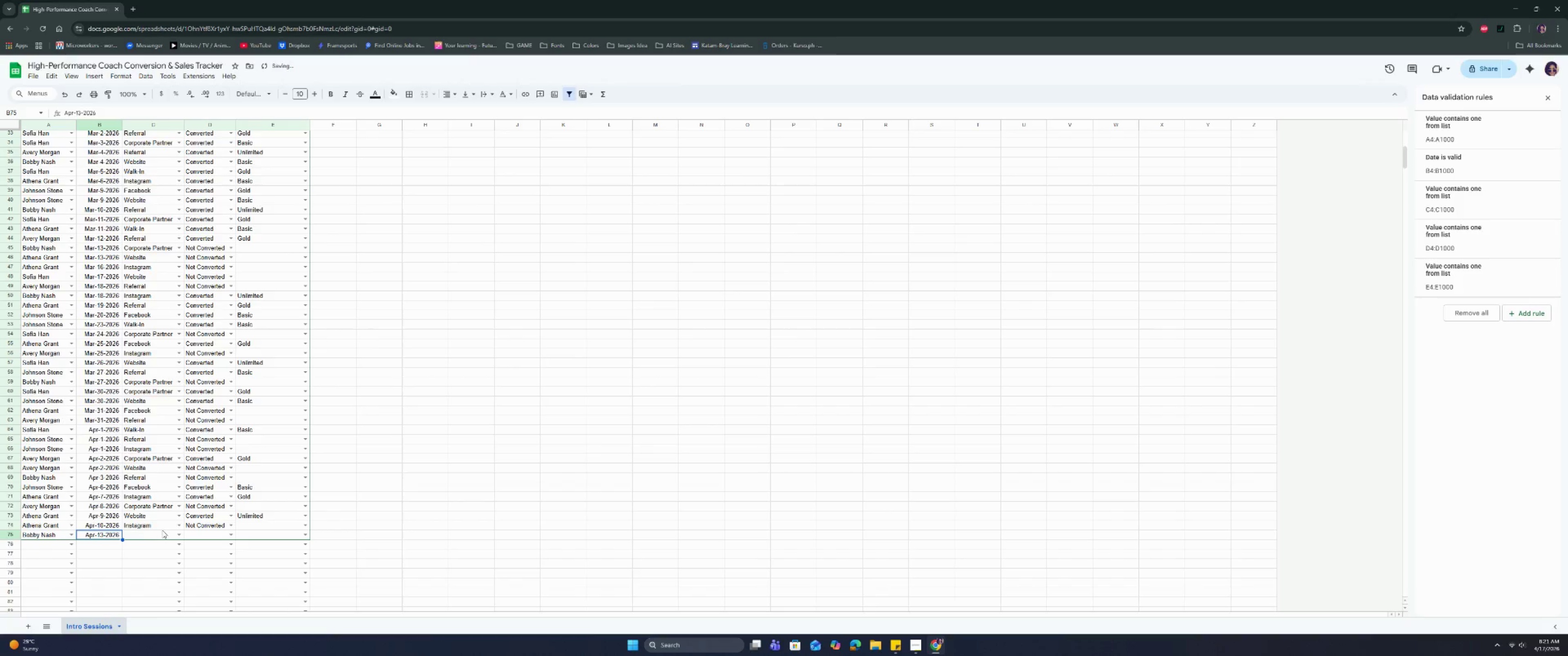 
left_click([175, 534])
 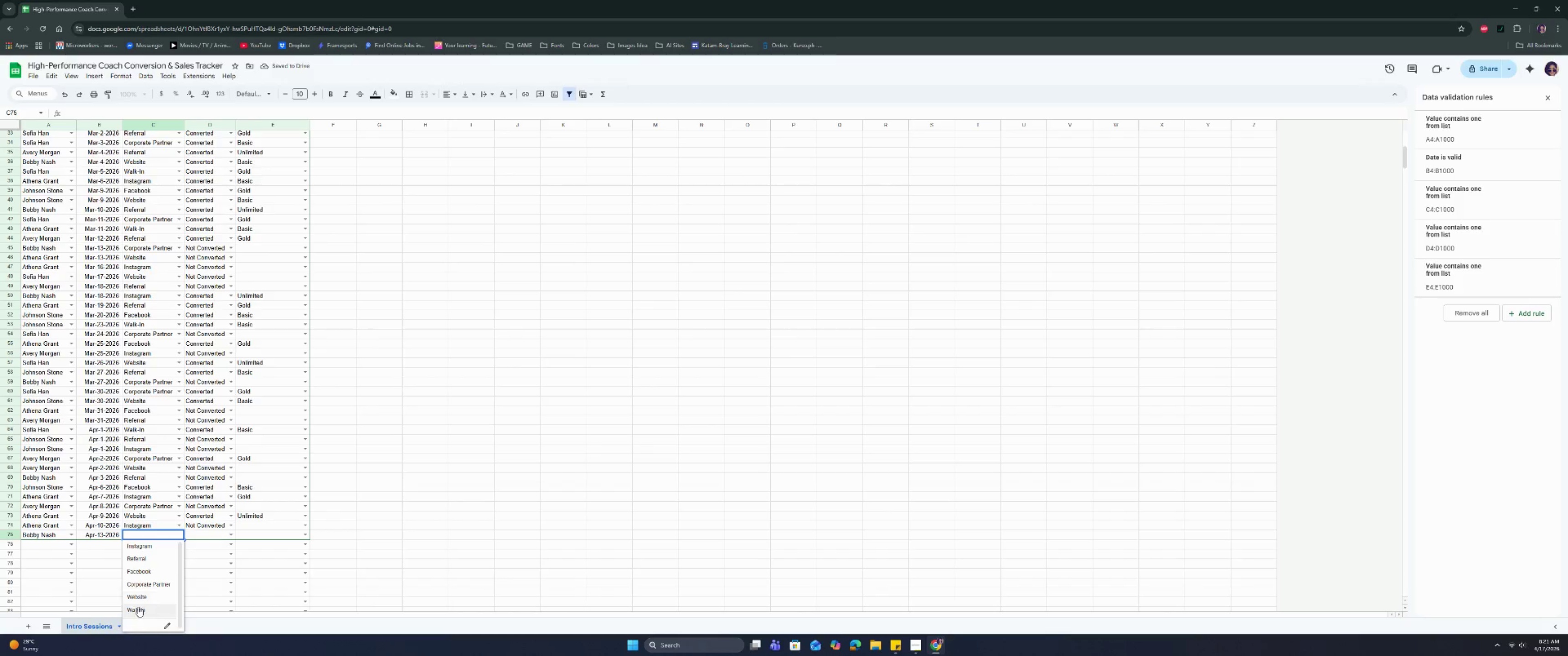 
left_click([138, 608])
 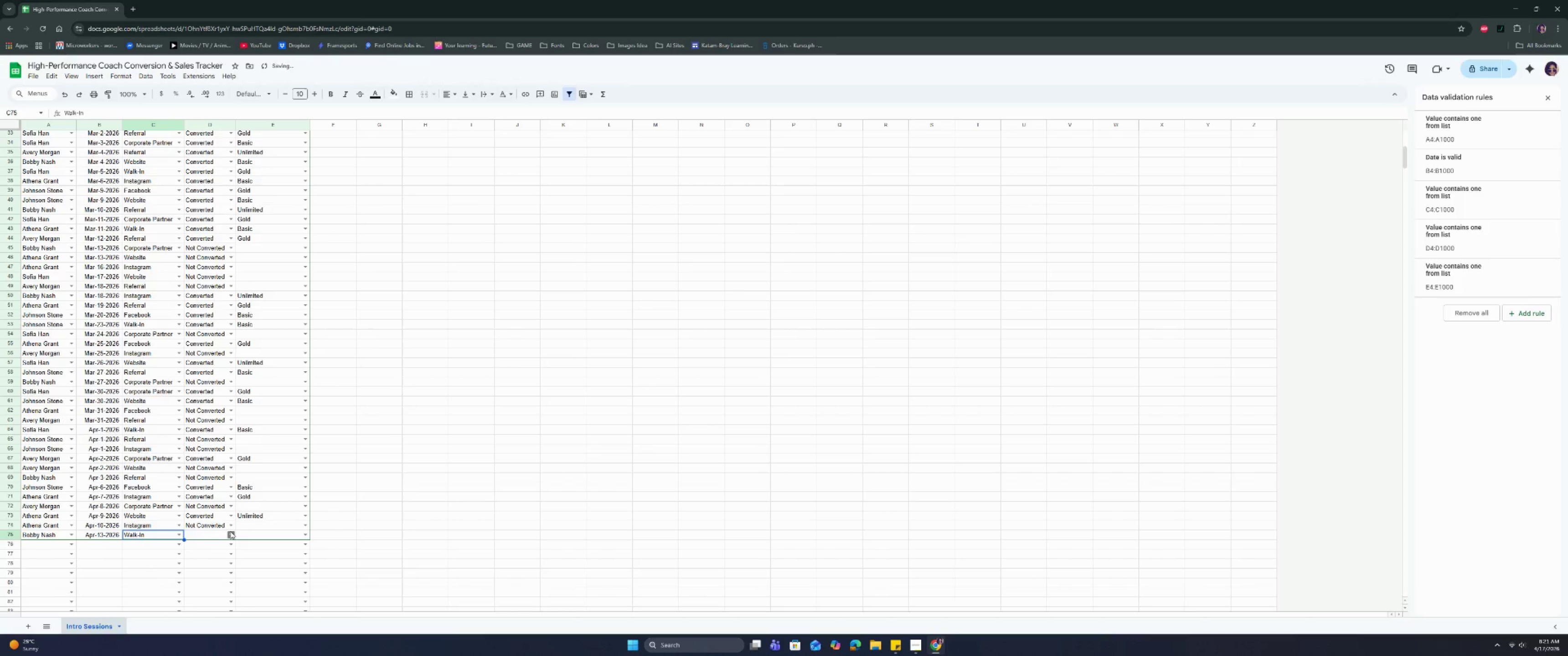 
left_click([230, 532])
 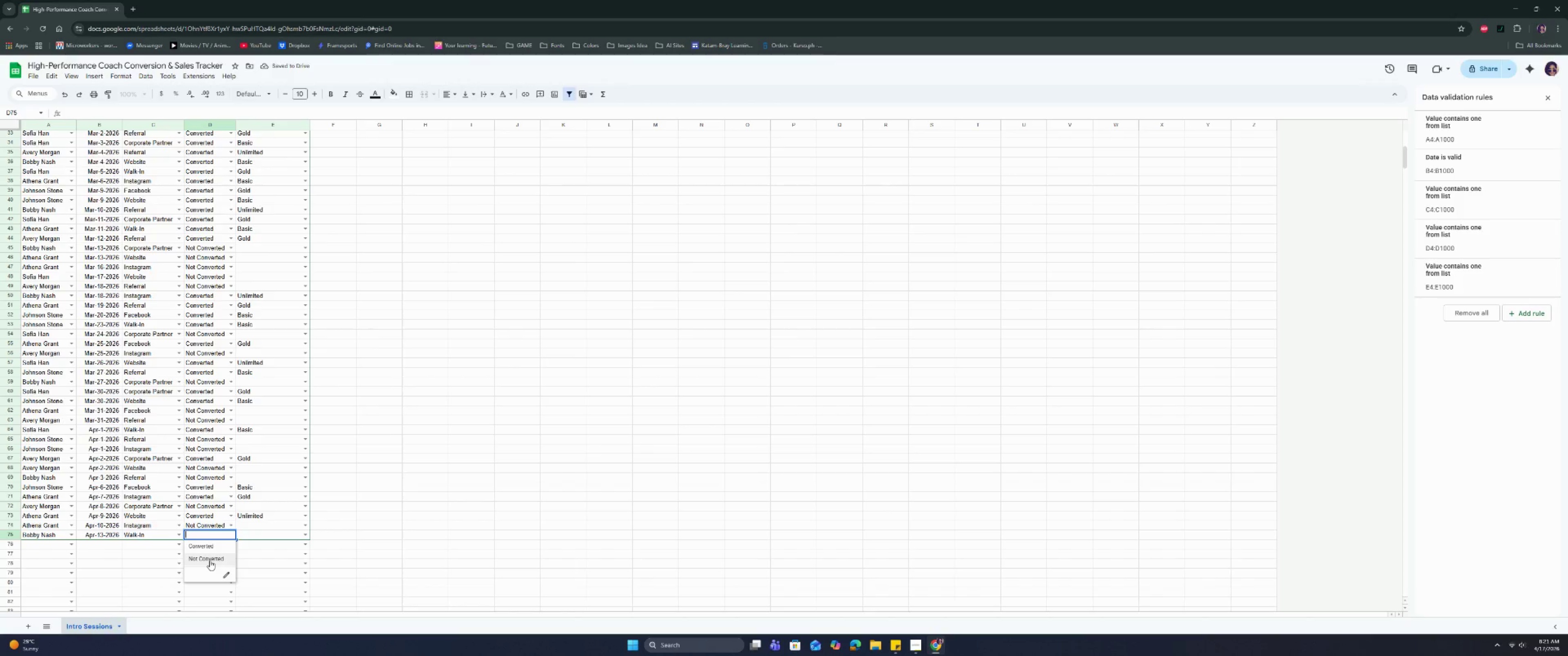 
left_click([210, 560])
 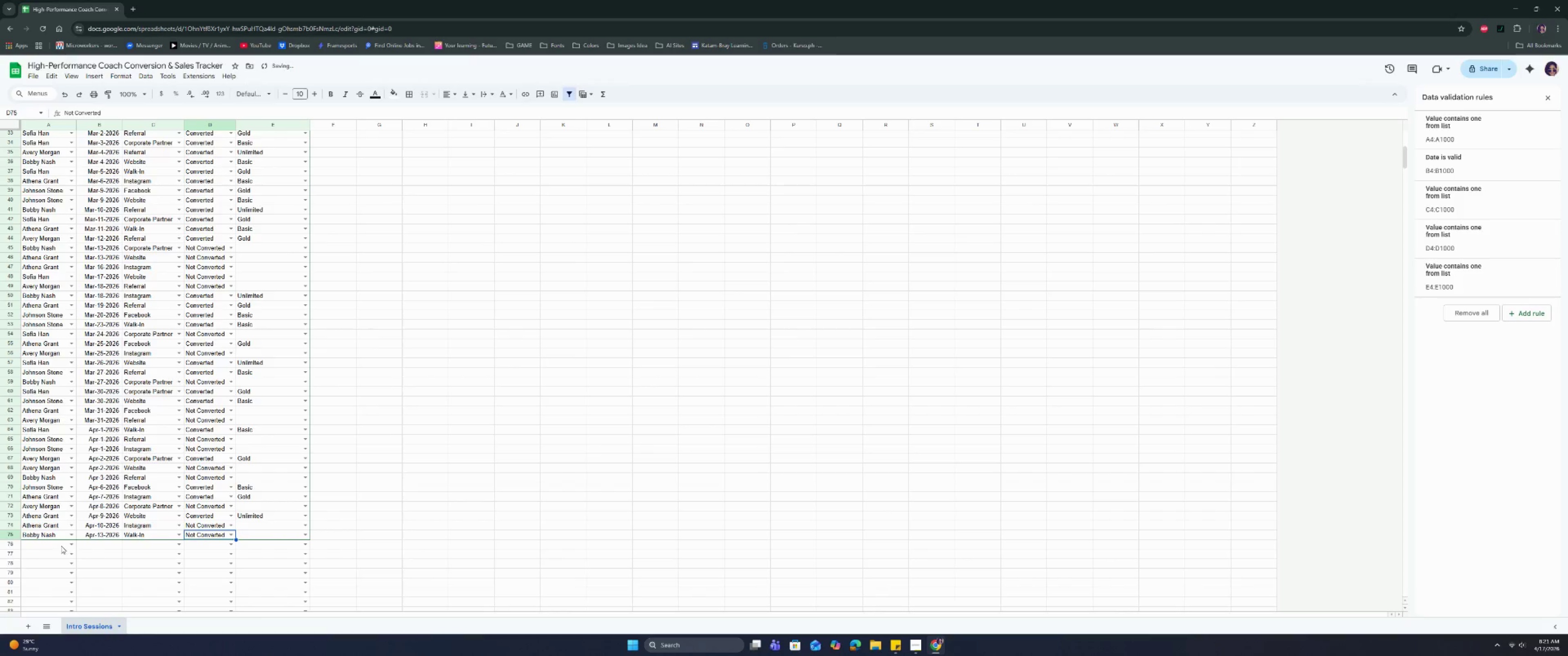 
left_click([72, 546])
 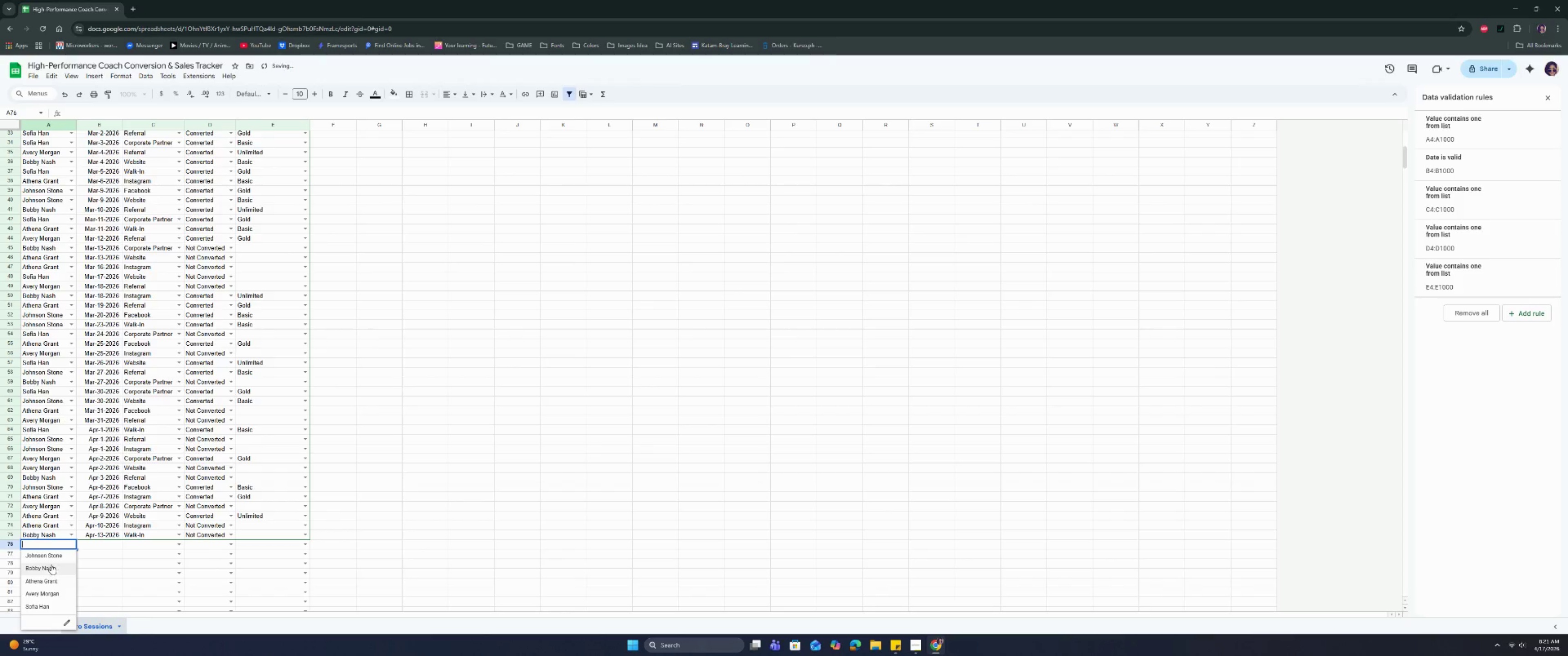 
left_click([54, 558])
 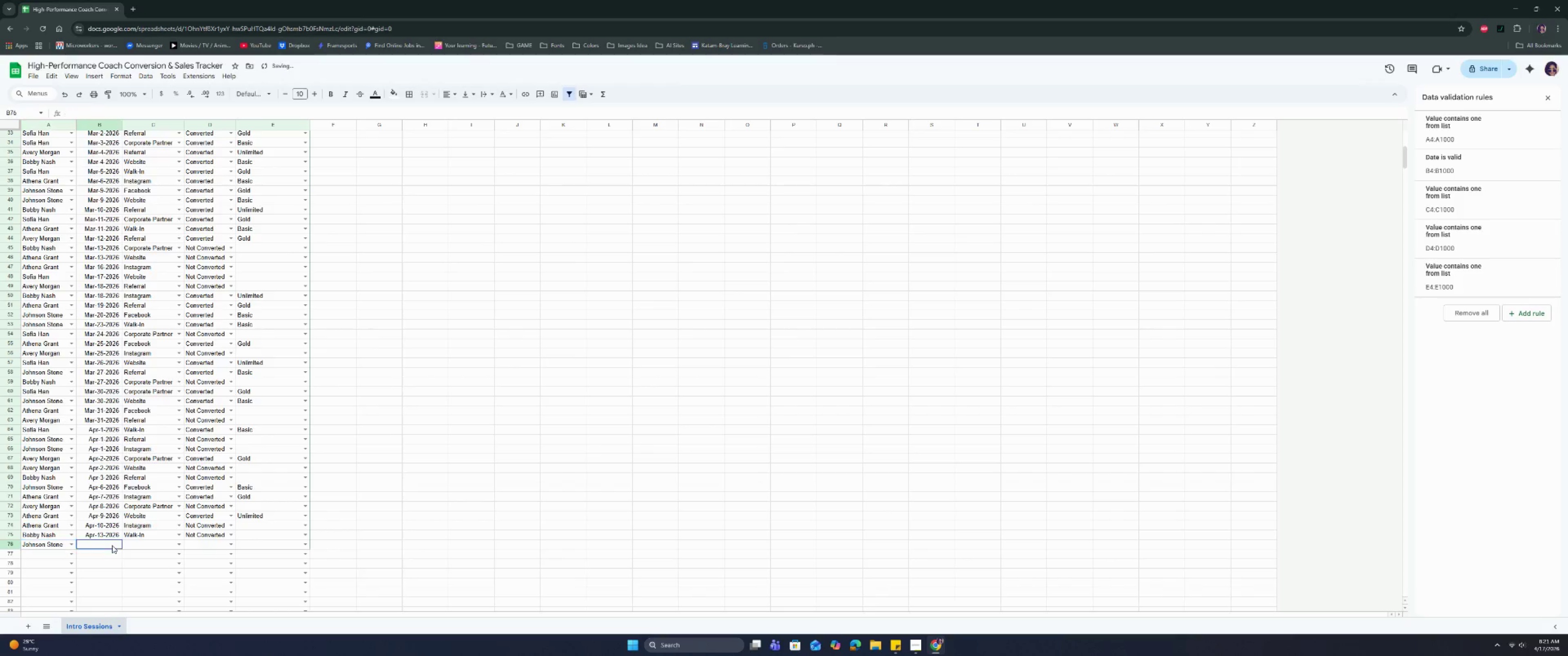 
double_click([112, 545])
 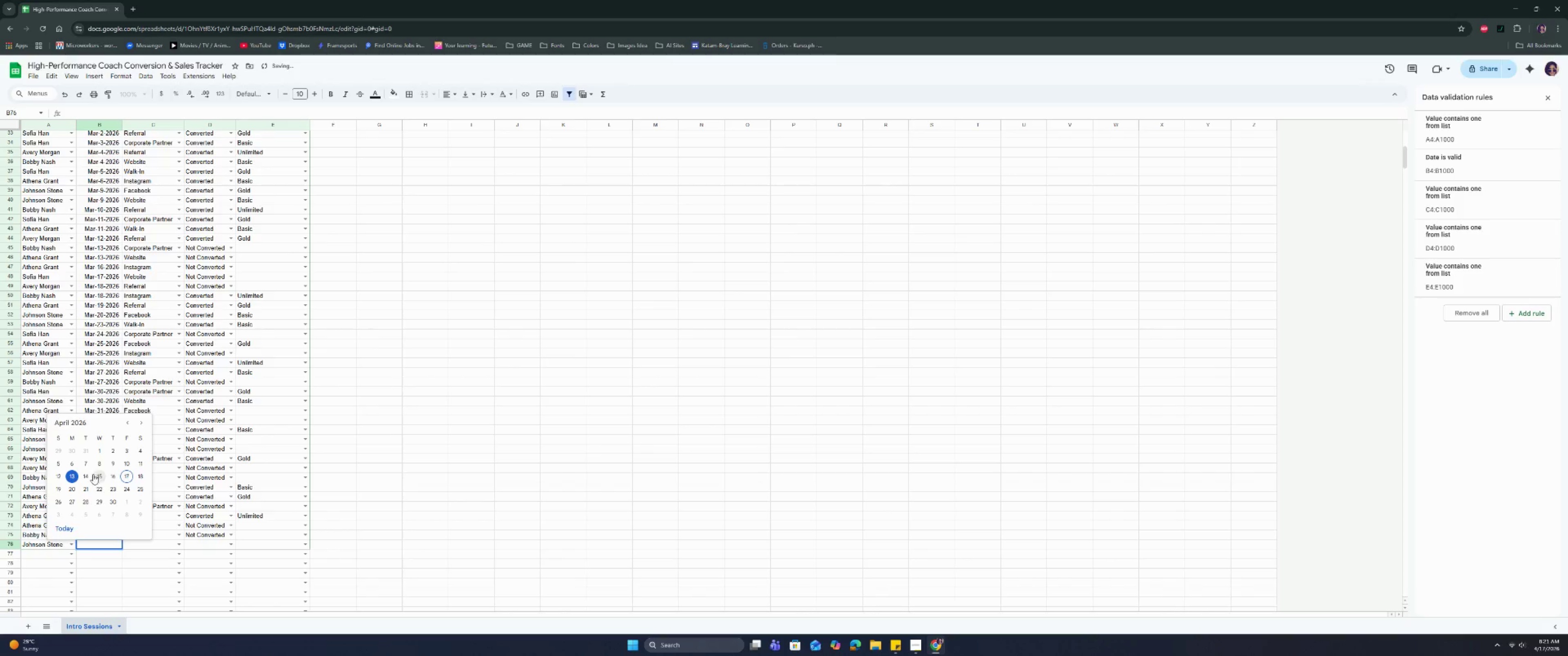 
left_click([90, 476])
 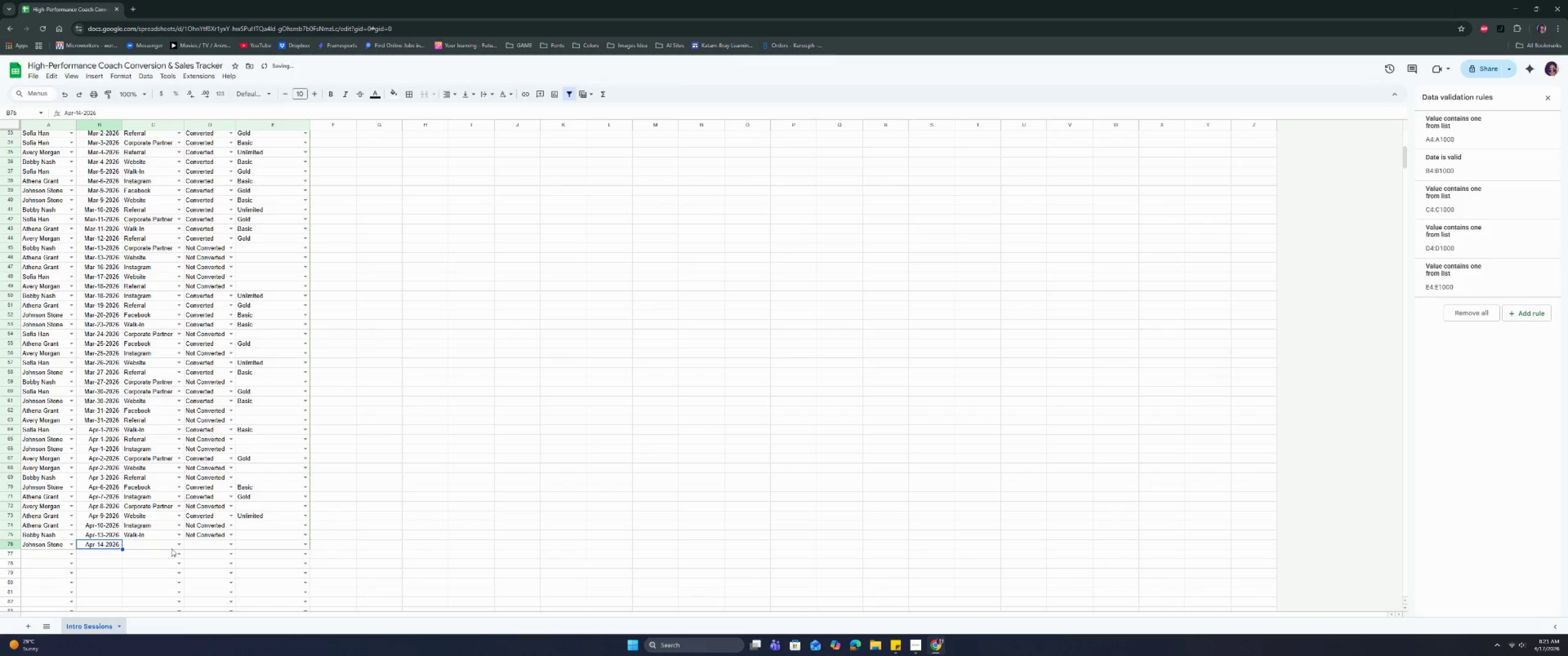 
left_click([177, 546])
 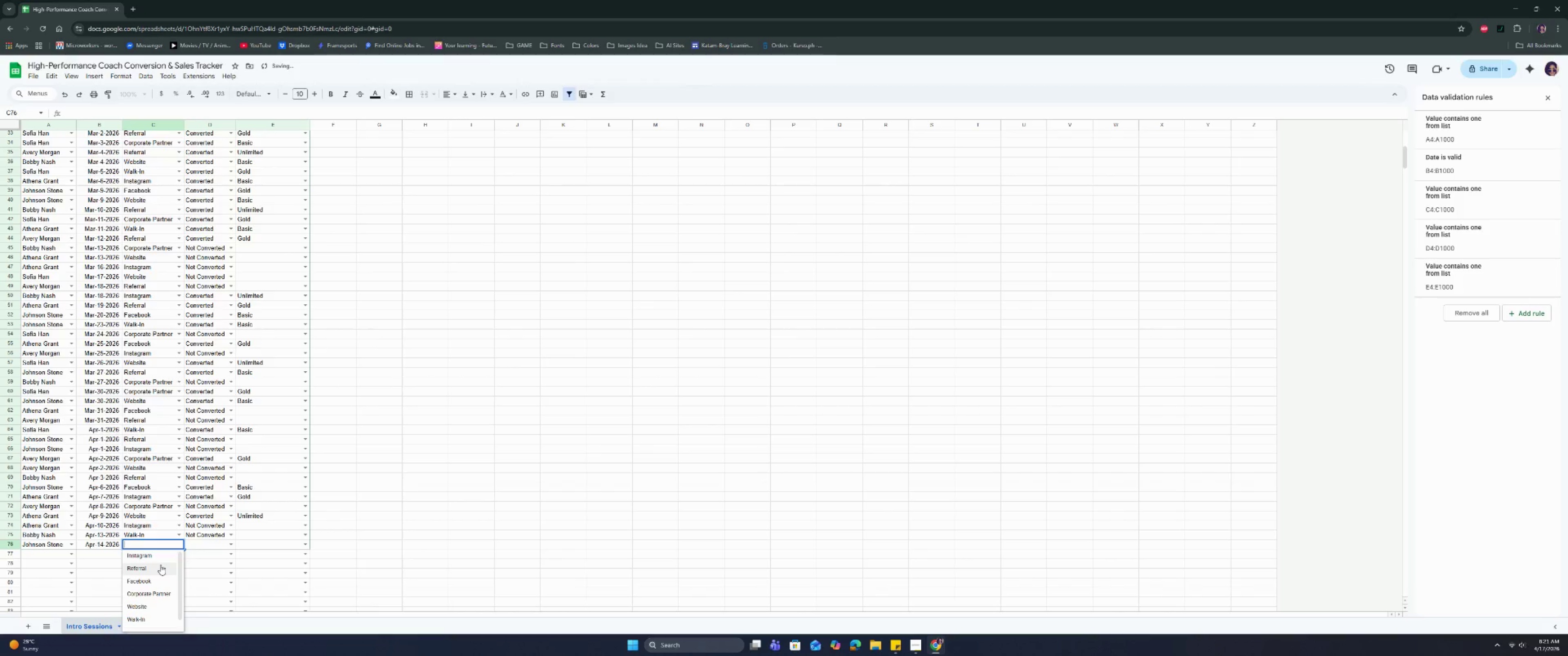 
left_click([160, 565])
 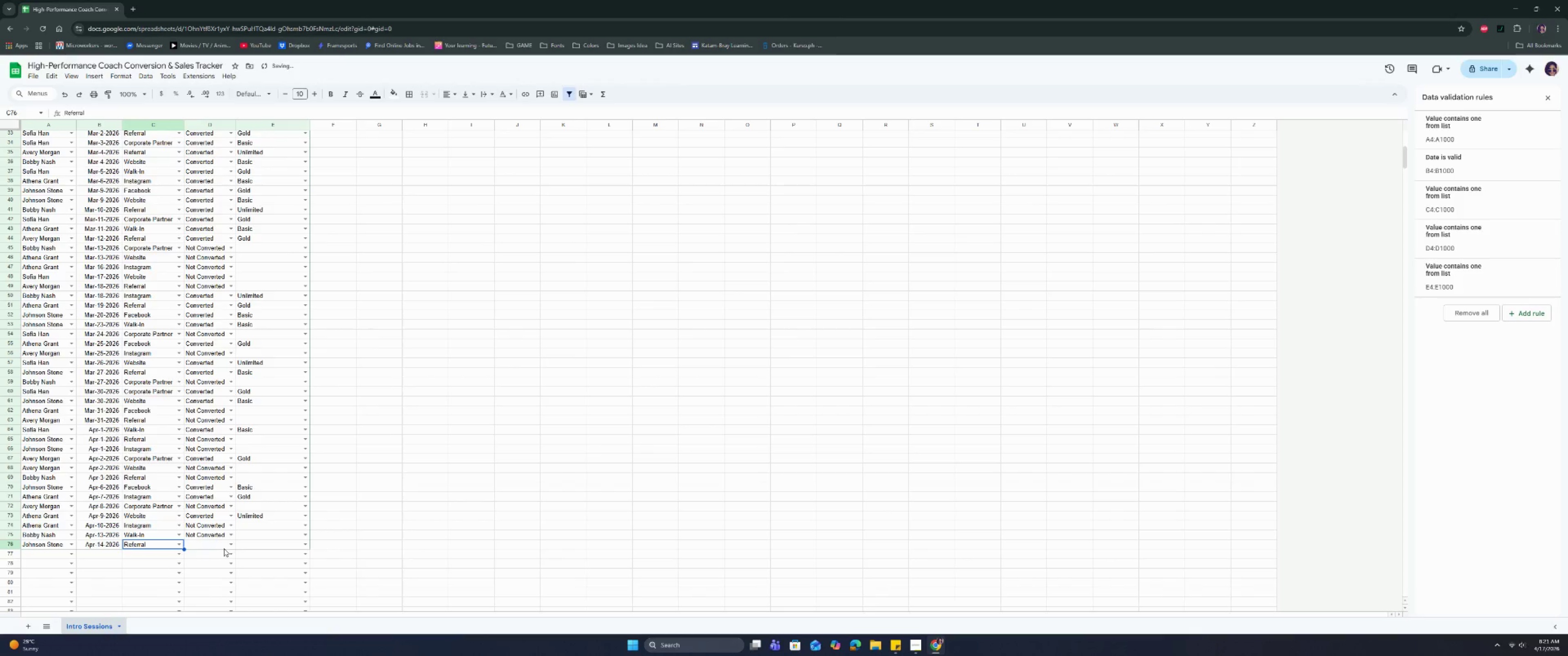 
left_click([229, 547])
 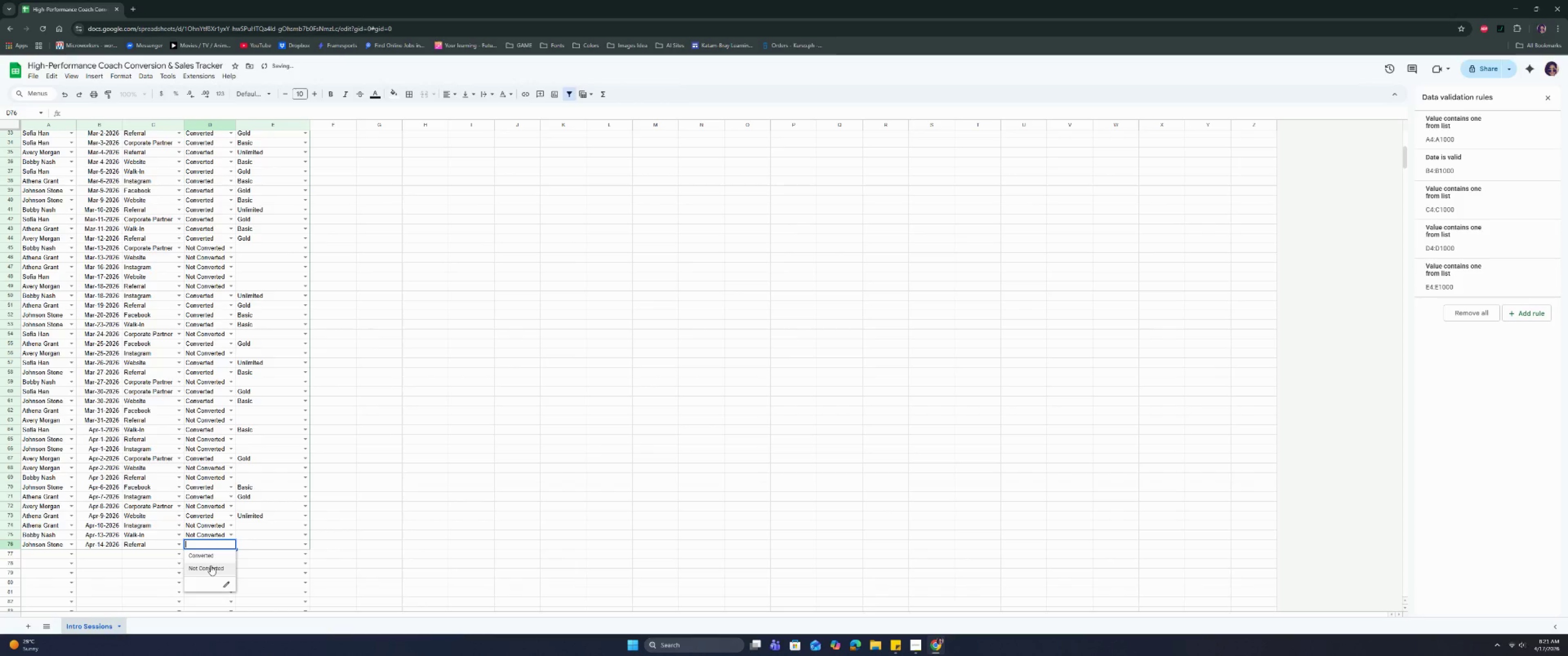 
left_click([210, 566])
 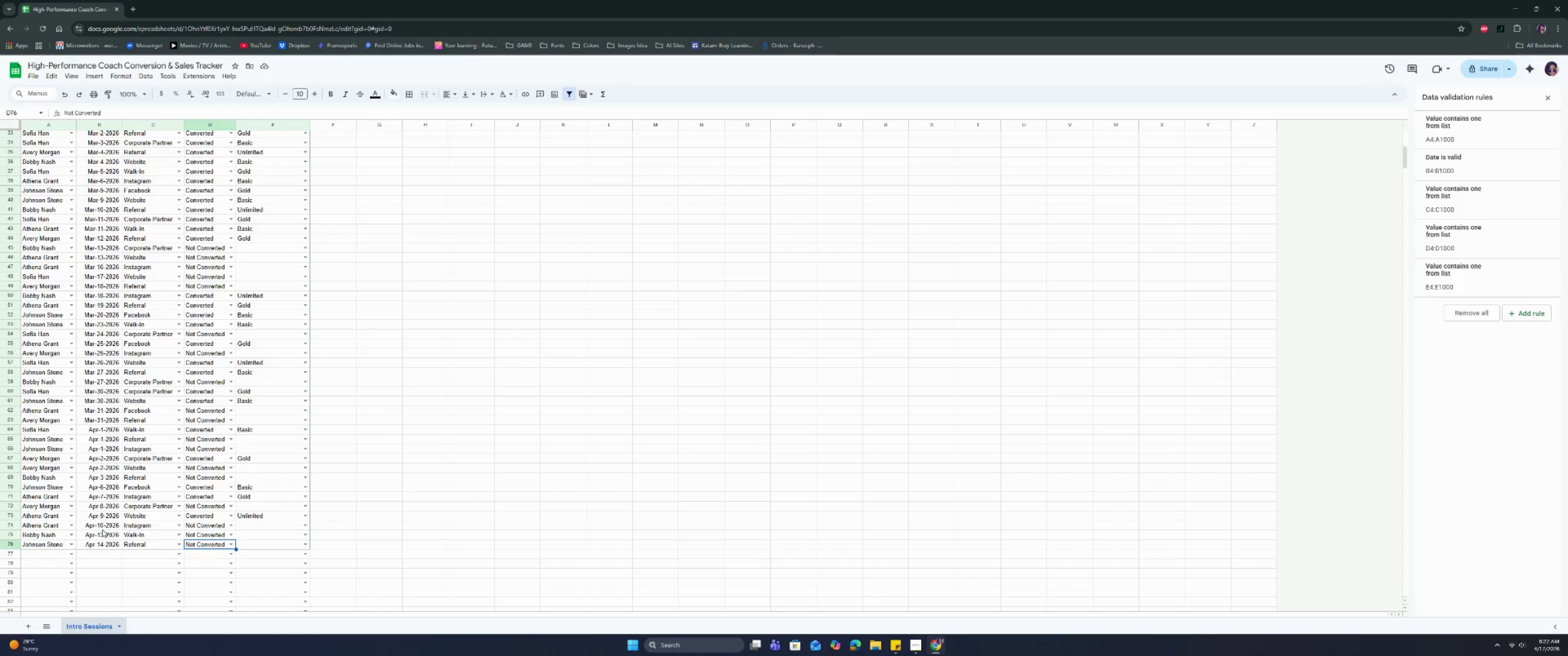 
wait(26.47)
 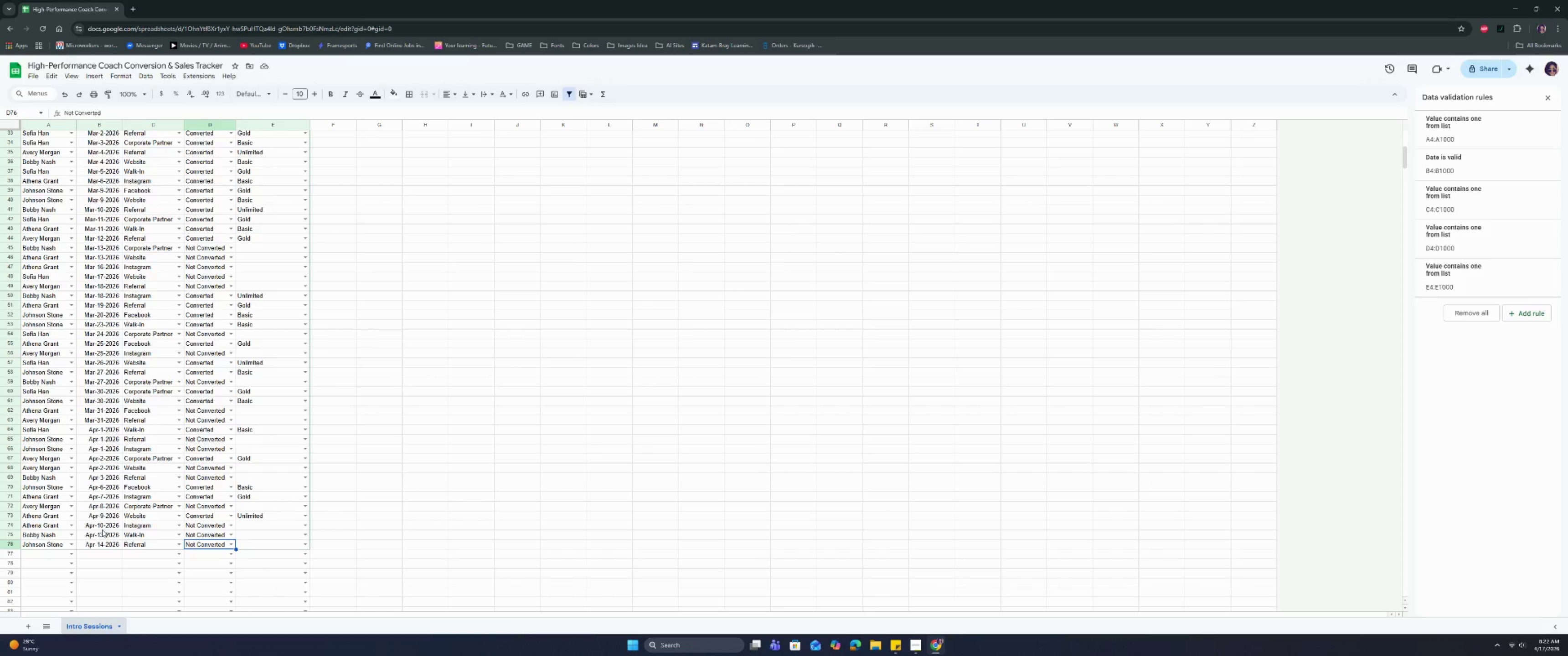 
scroll: coordinate [113, 524], scroll_direction: down, amount: 2.0
 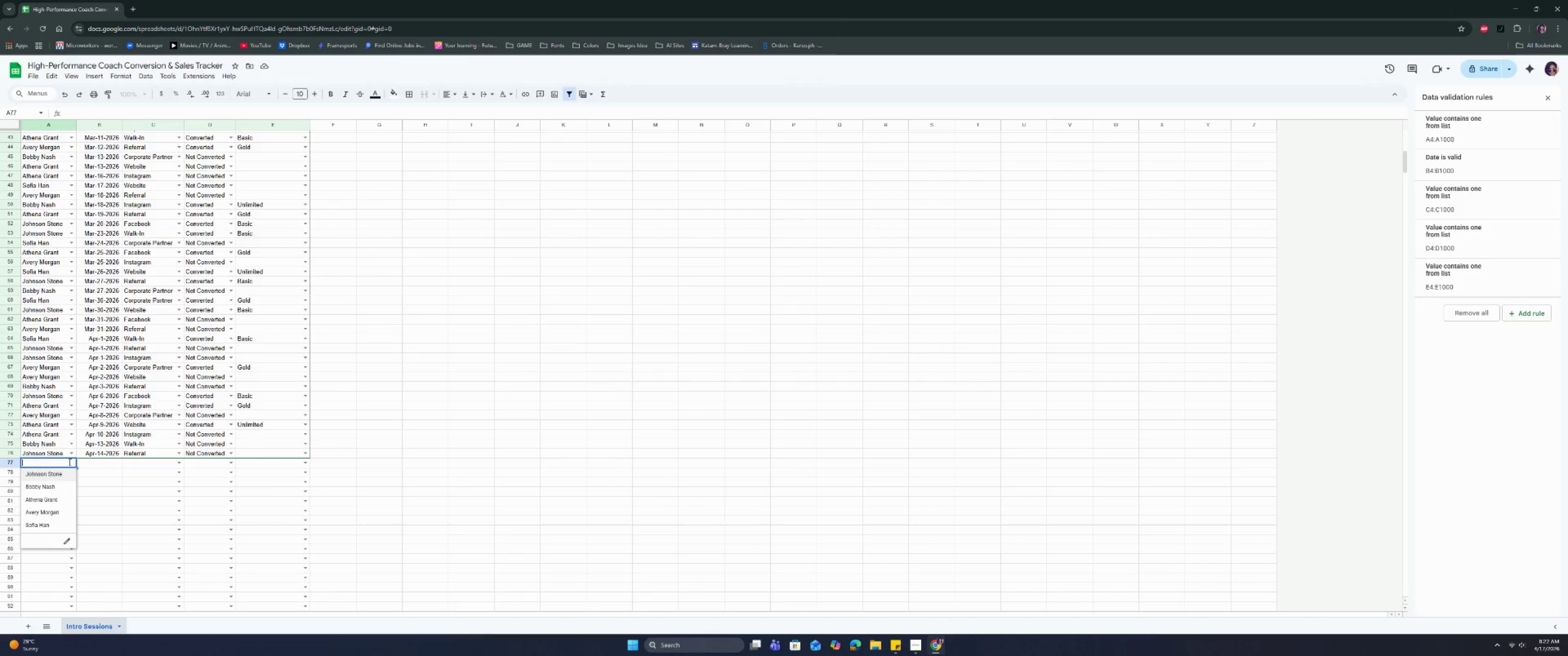 
left_click([133, 489])
 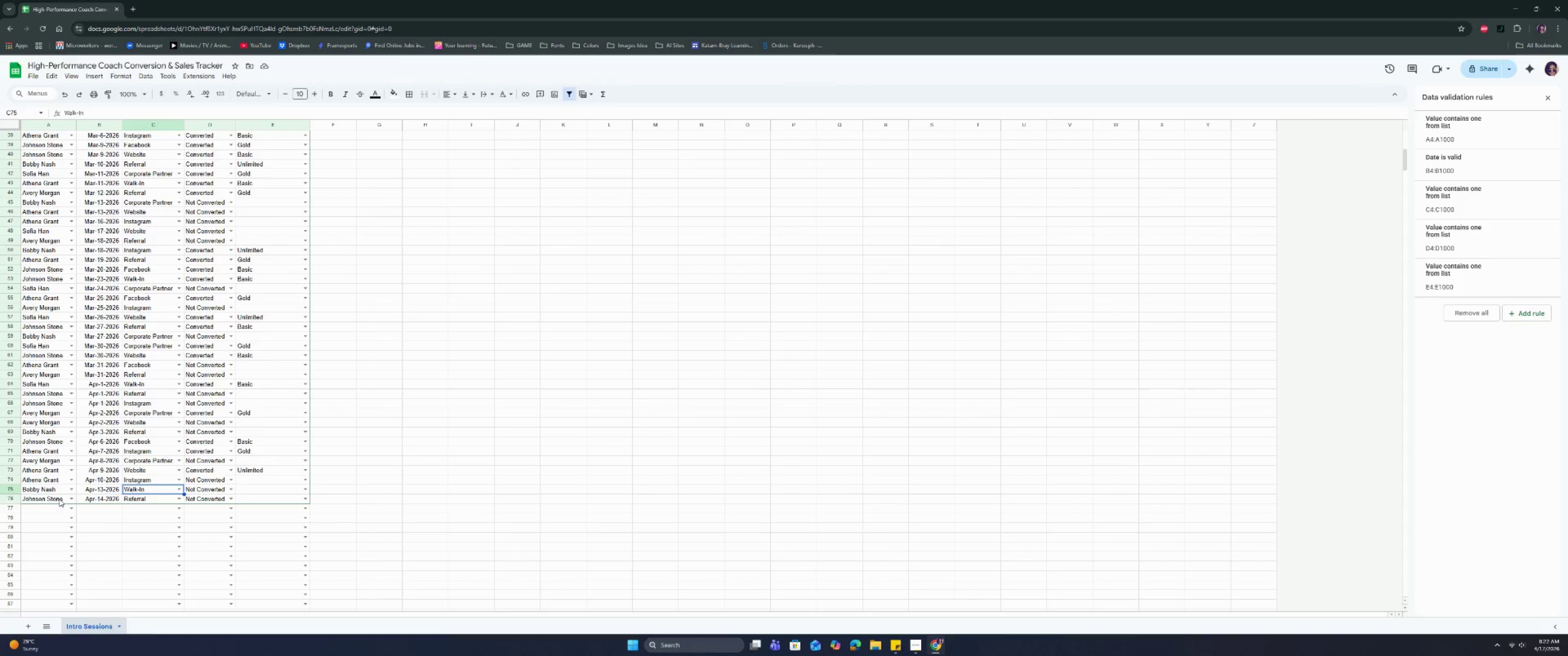 
scroll: coordinate [142, 477], scroll_direction: up, amount: 1.0
 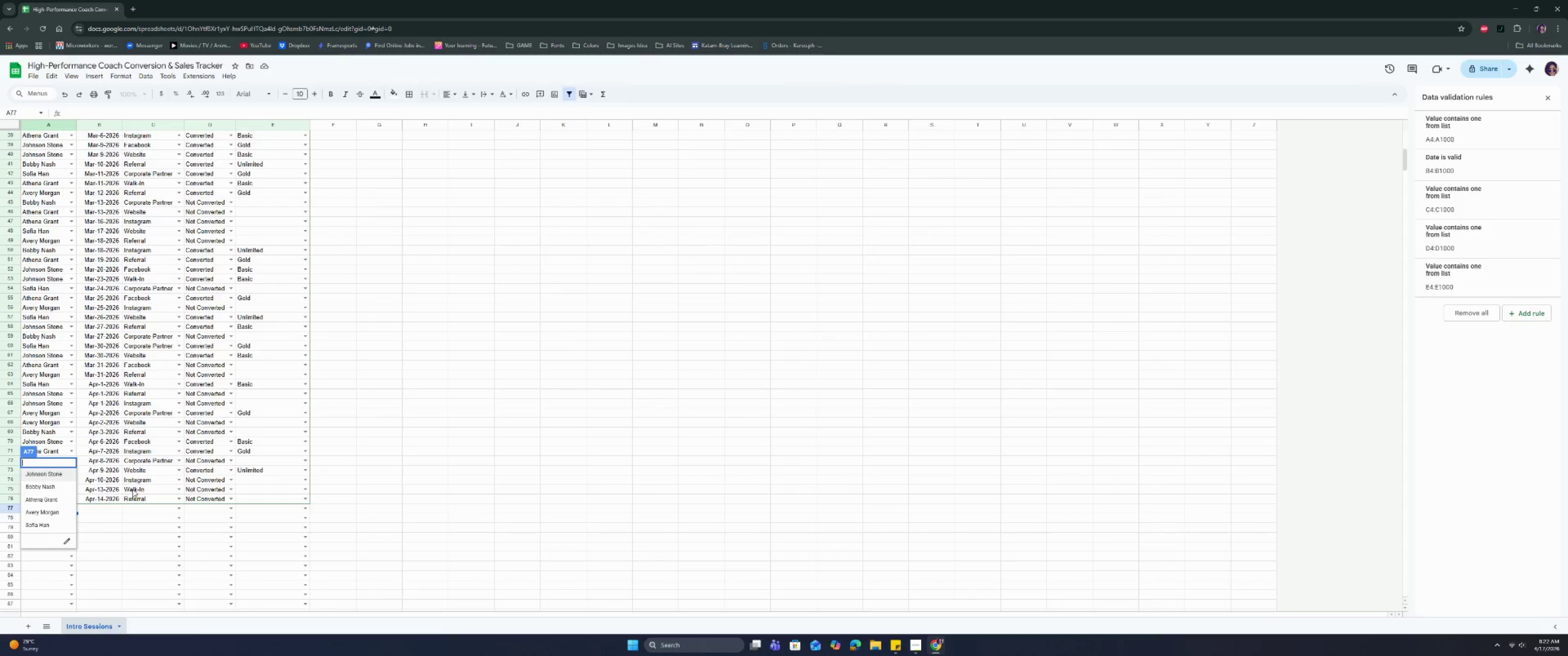 
left_click_drag(start_coordinate=[56, 496], to_coordinate=[57, 176])
 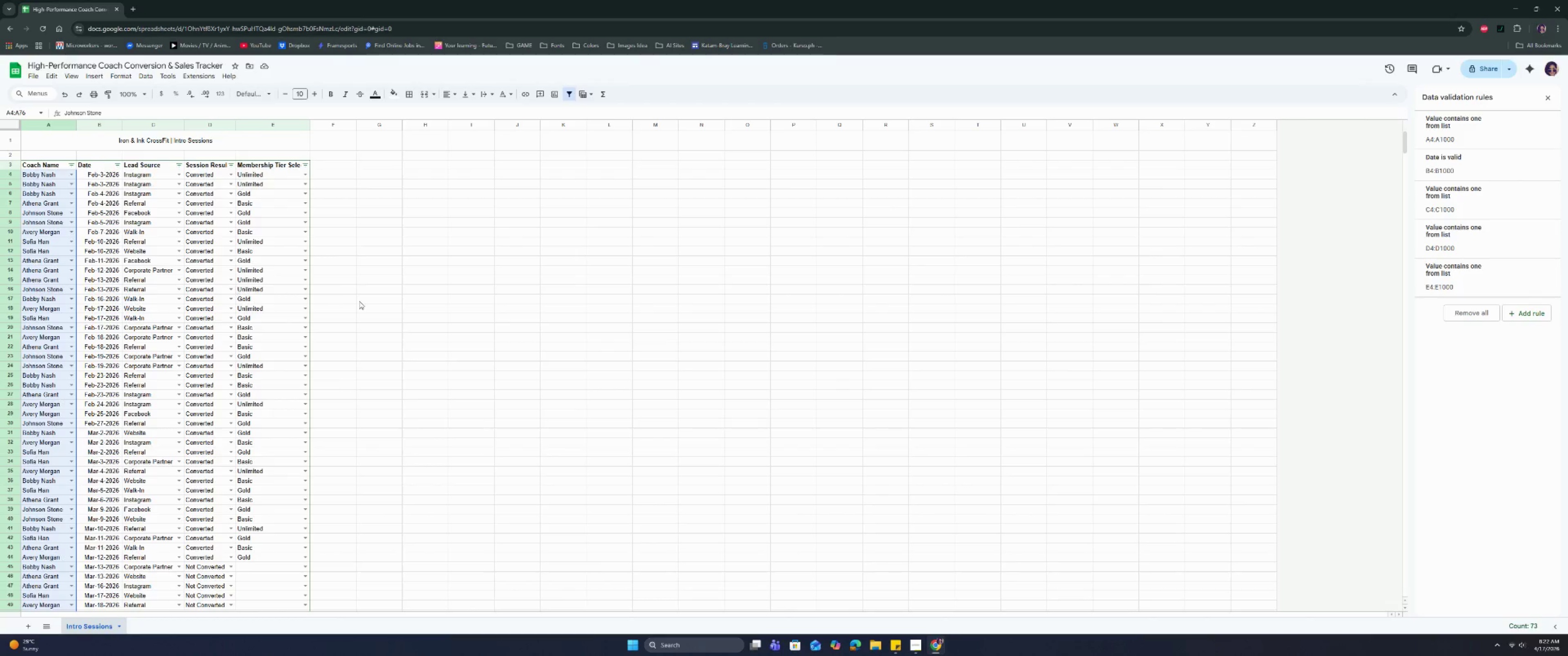 
scroll: coordinate [62, 196], scroll_direction: up, amount: 9.0
 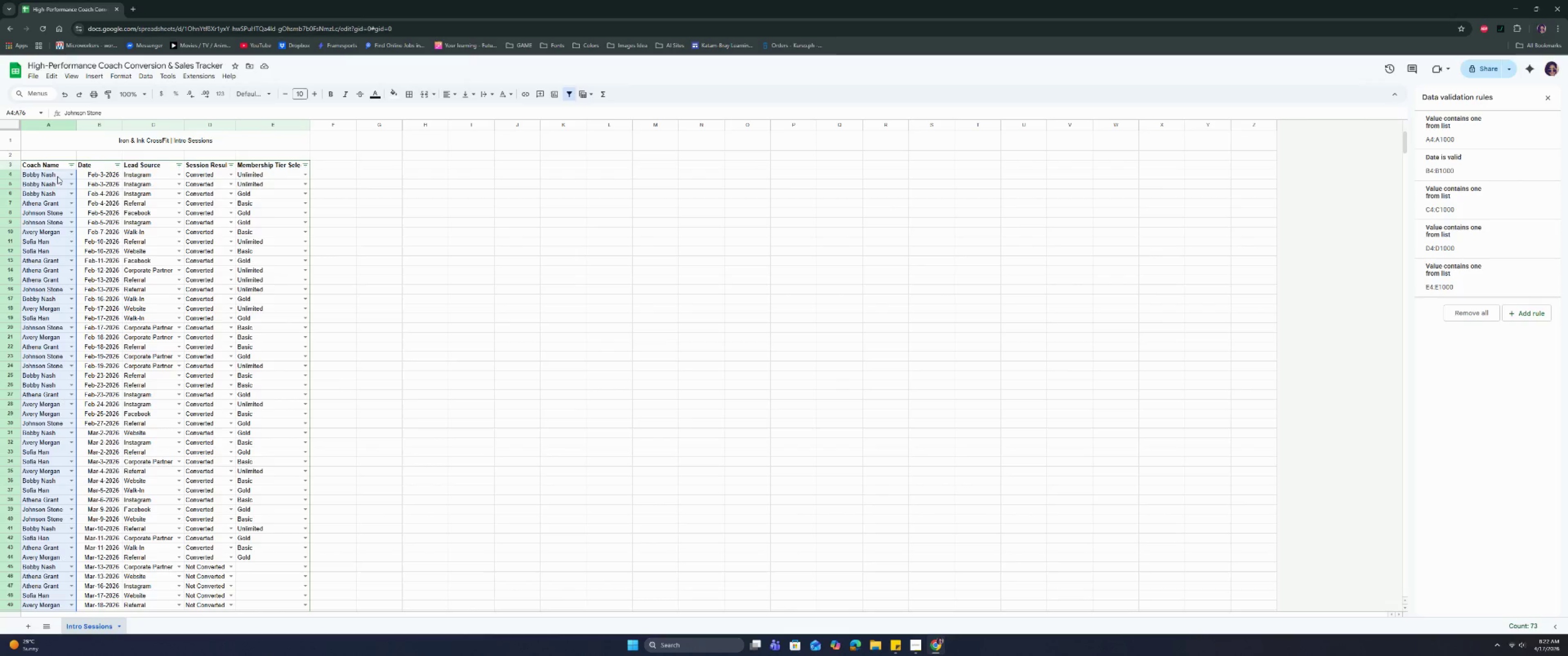 
left_click([362, 300])
 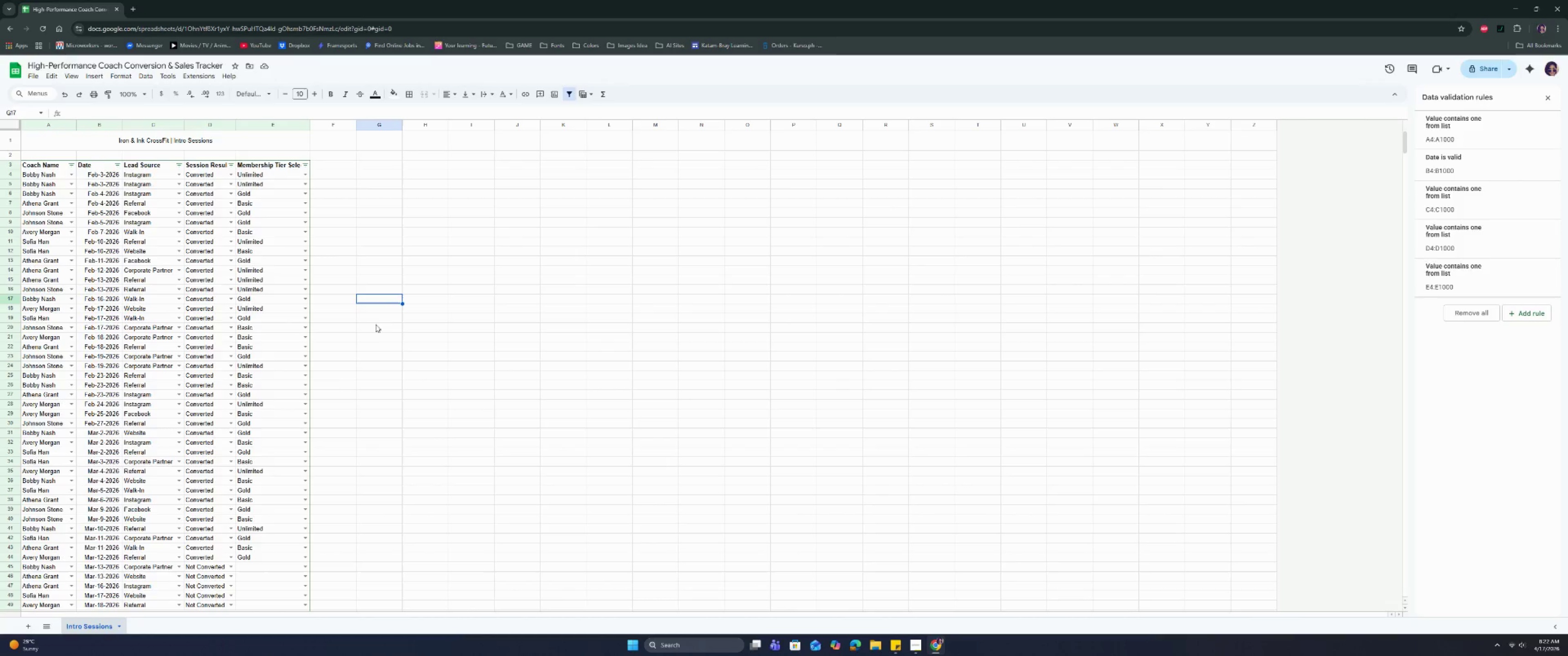 
scroll: coordinate [385, 336], scroll_direction: down, amount: 11.0
 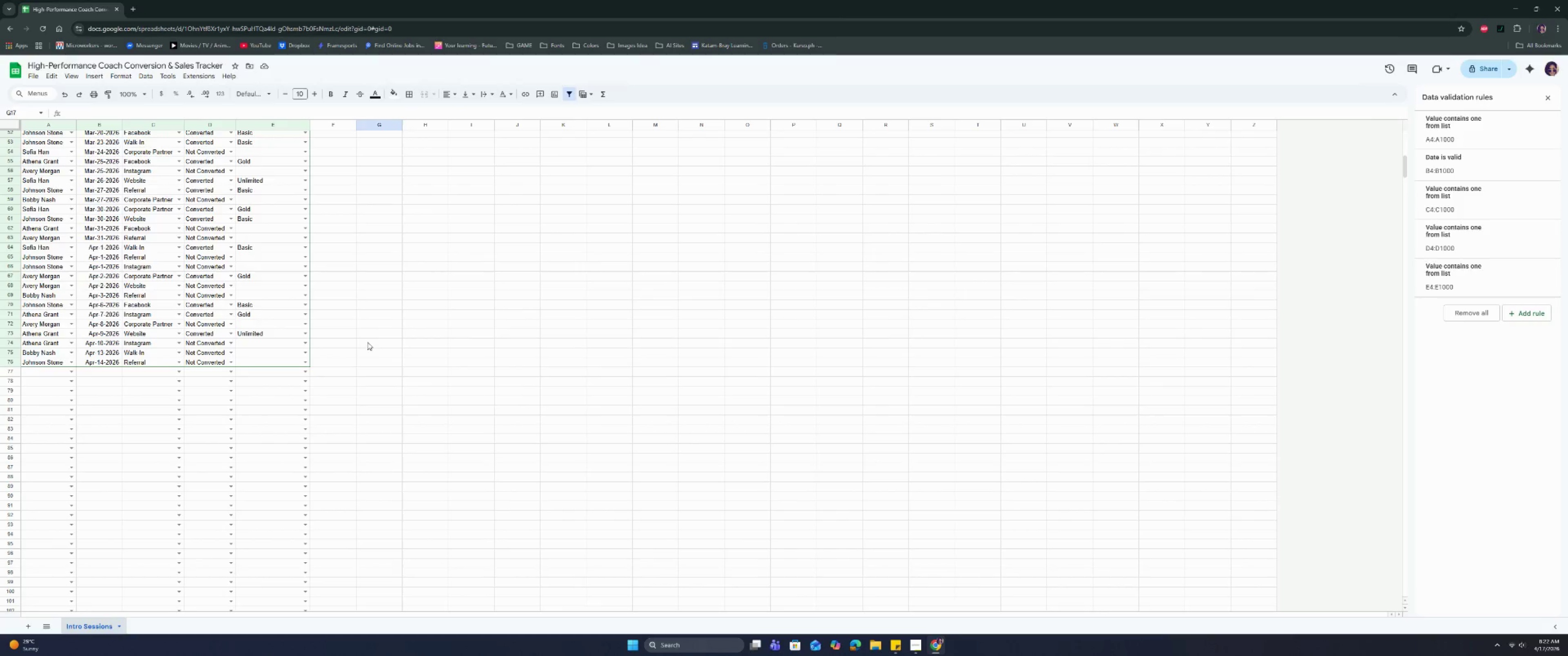 
scroll: coordinate [367, 341], scroll_direction: up, amount: 6.0
 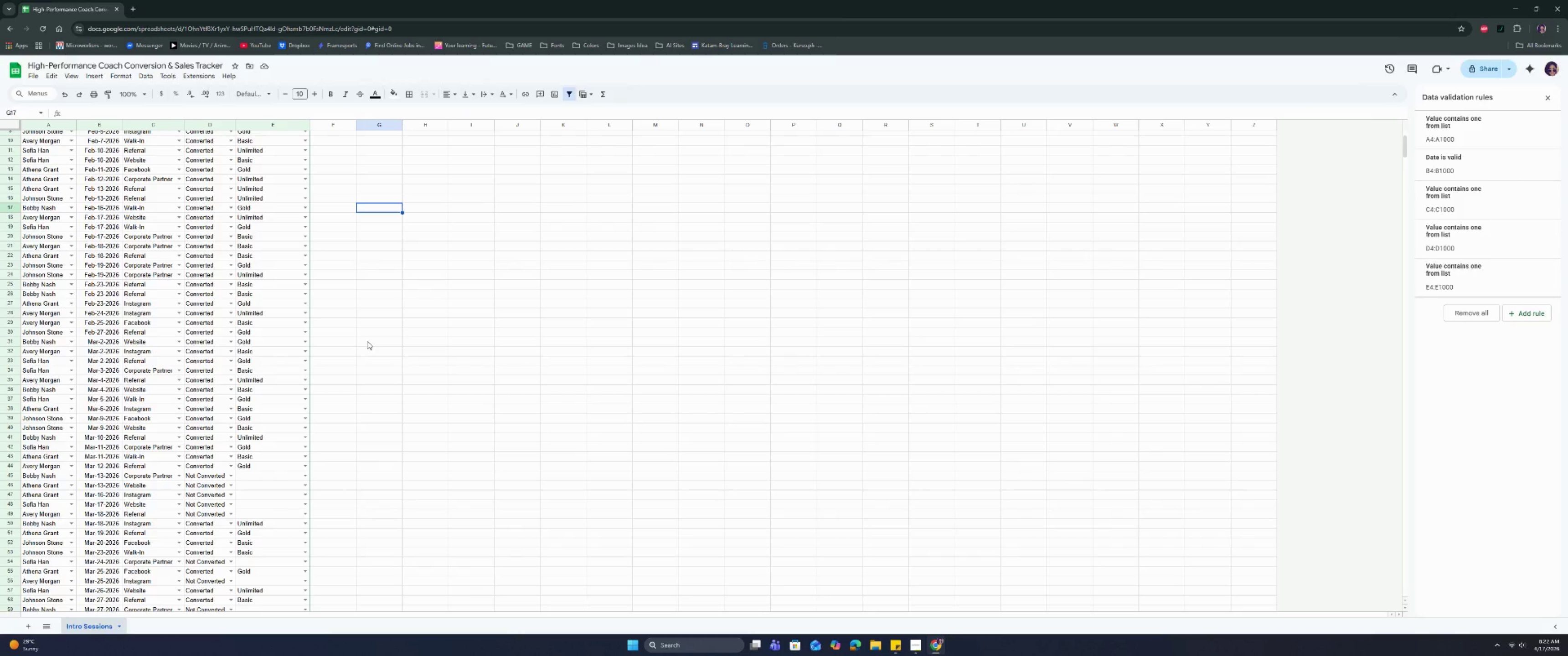 
scroll: coordinate [367, 341], scroll_direction: down, amount: 4.0
 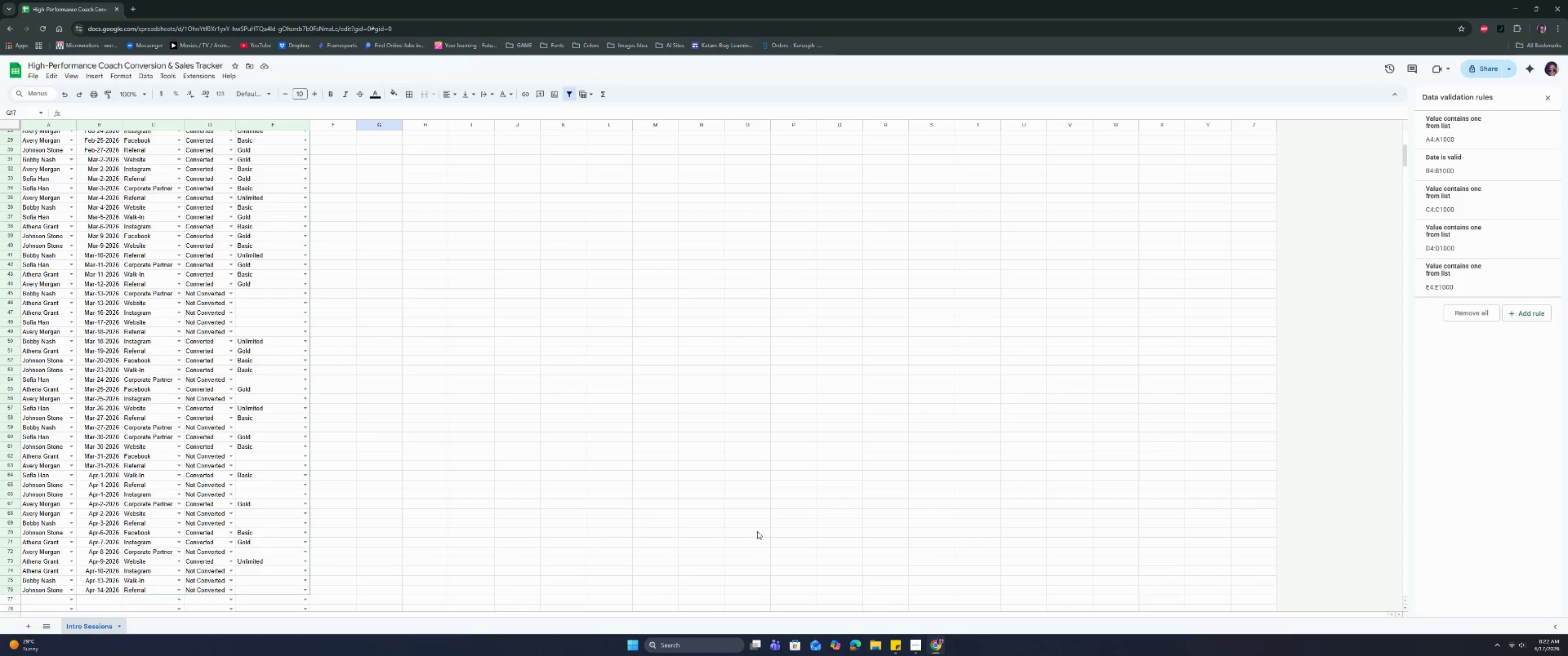 
left_click([913, 639])